 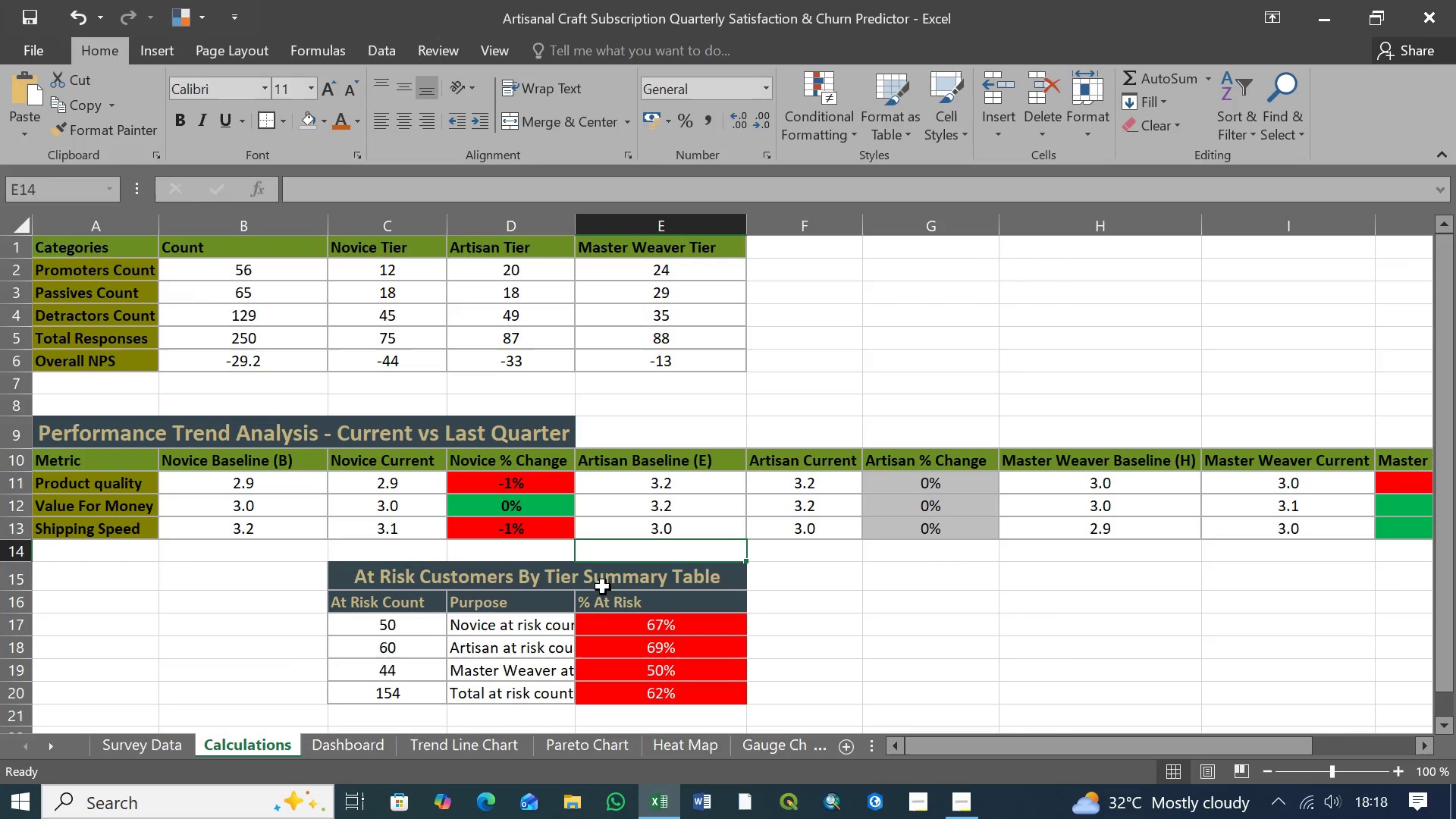 
key(Control+S)
 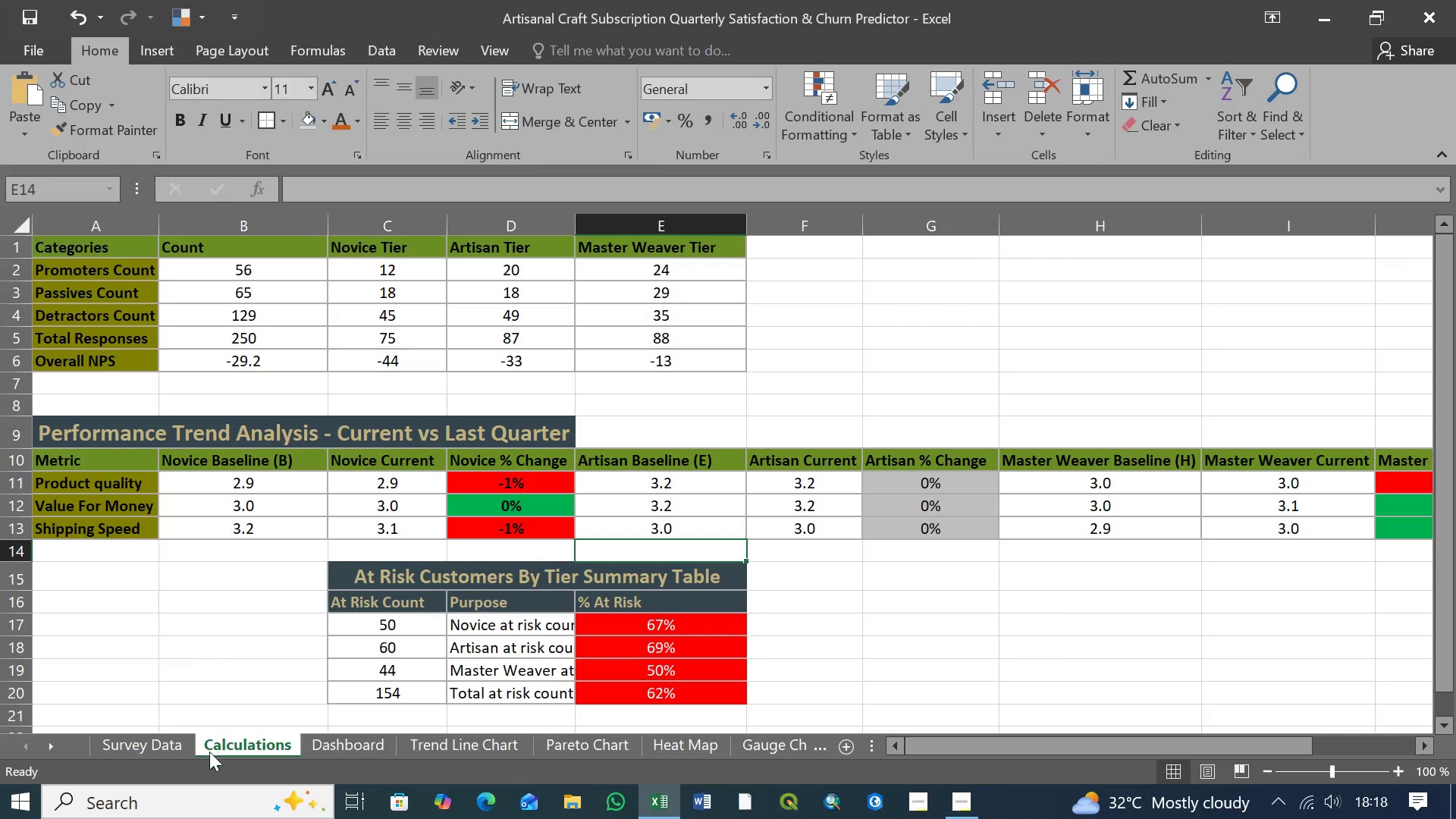 
left_click([158, 746])
 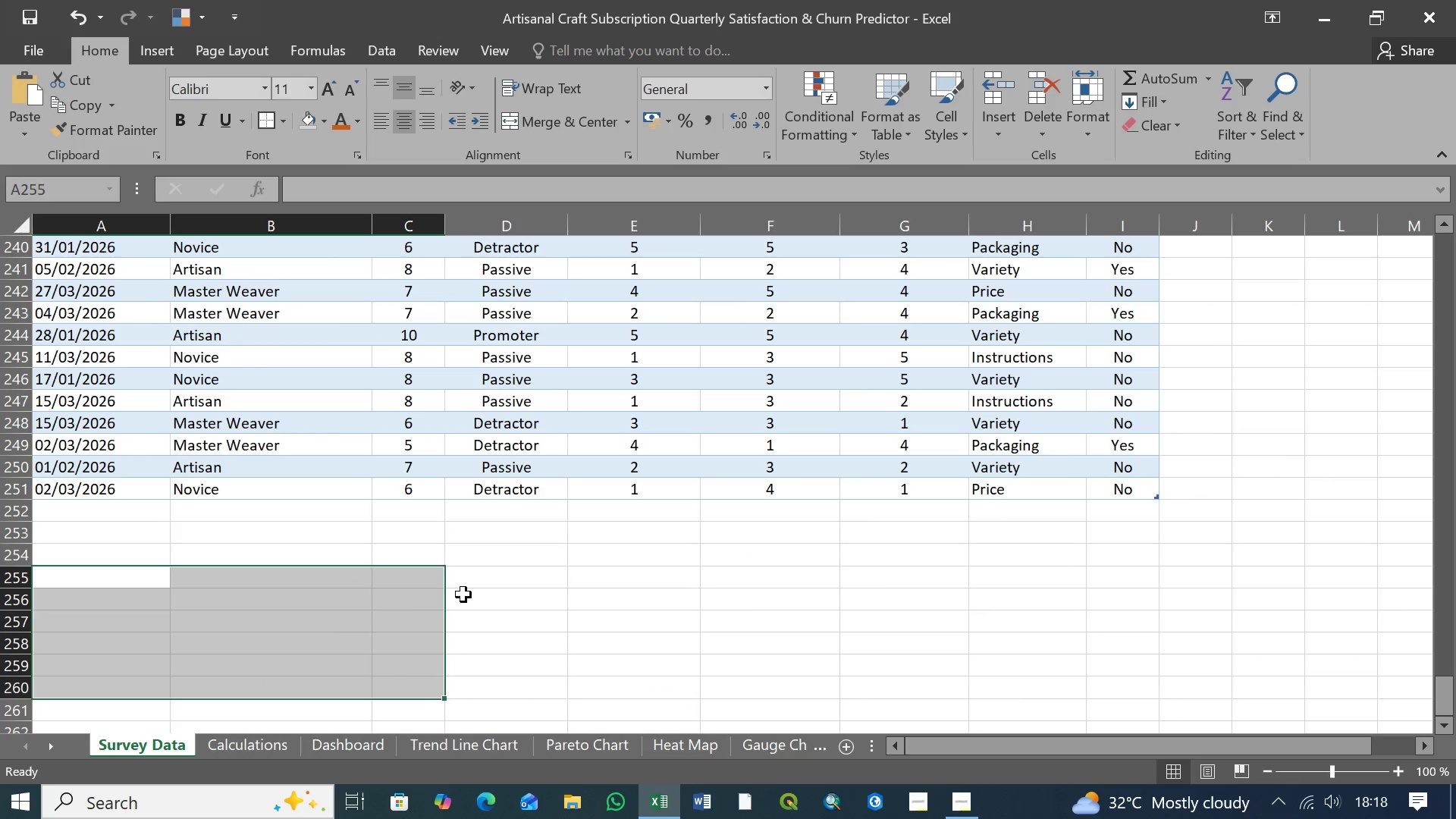 
left_click([507, 590])
 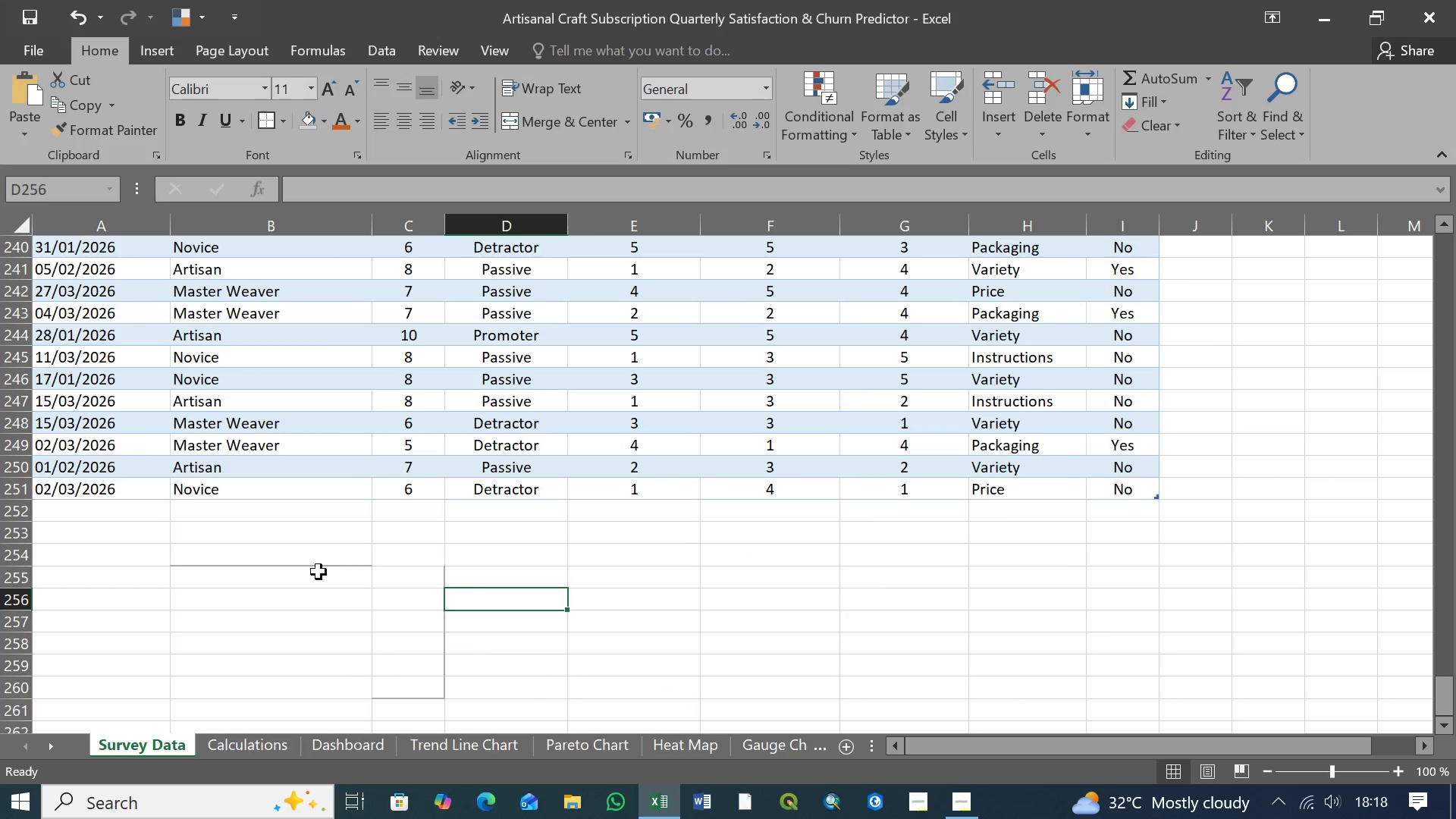 
left_click([271, 571])
 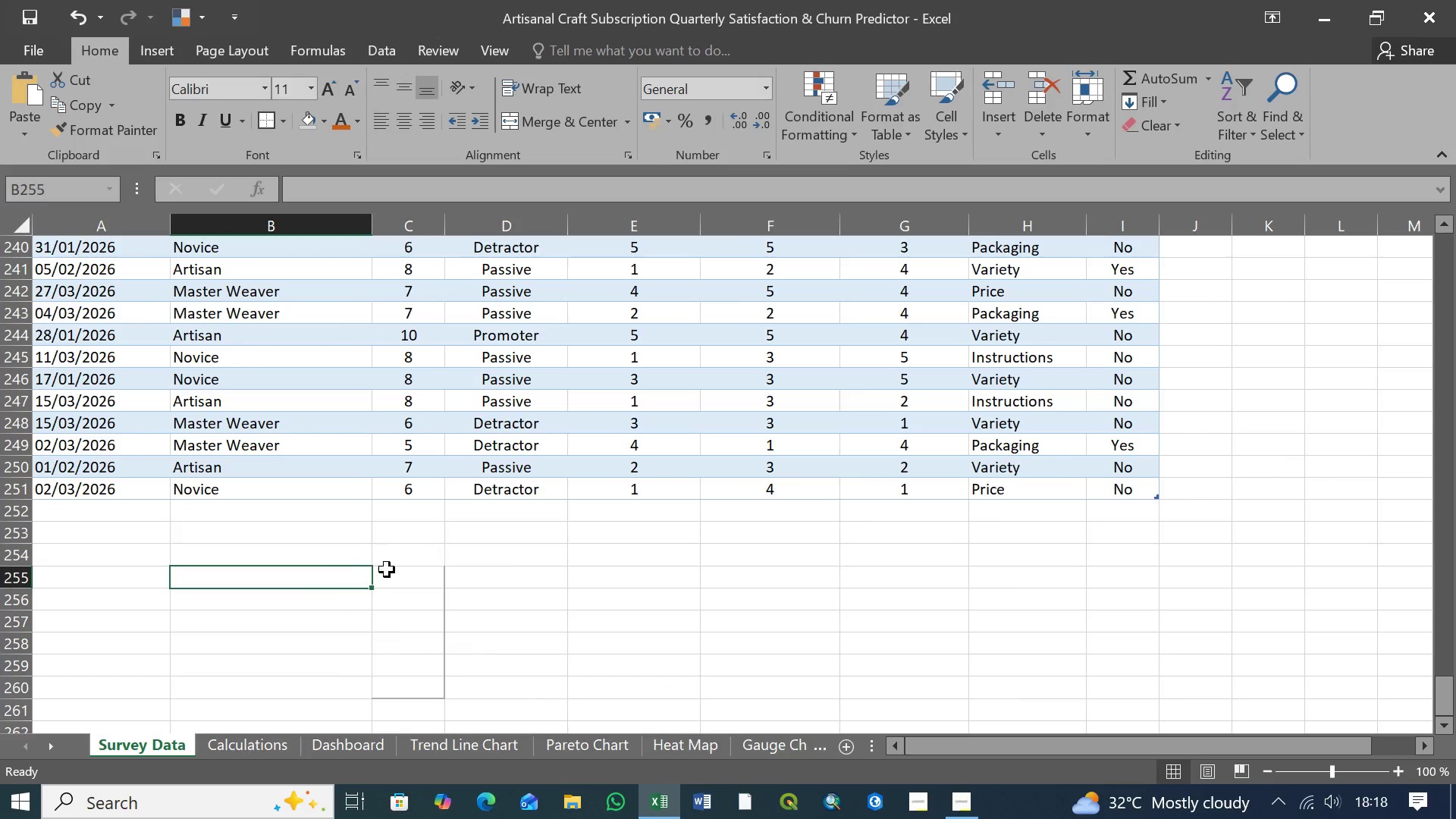 
left_click([436, 582])
 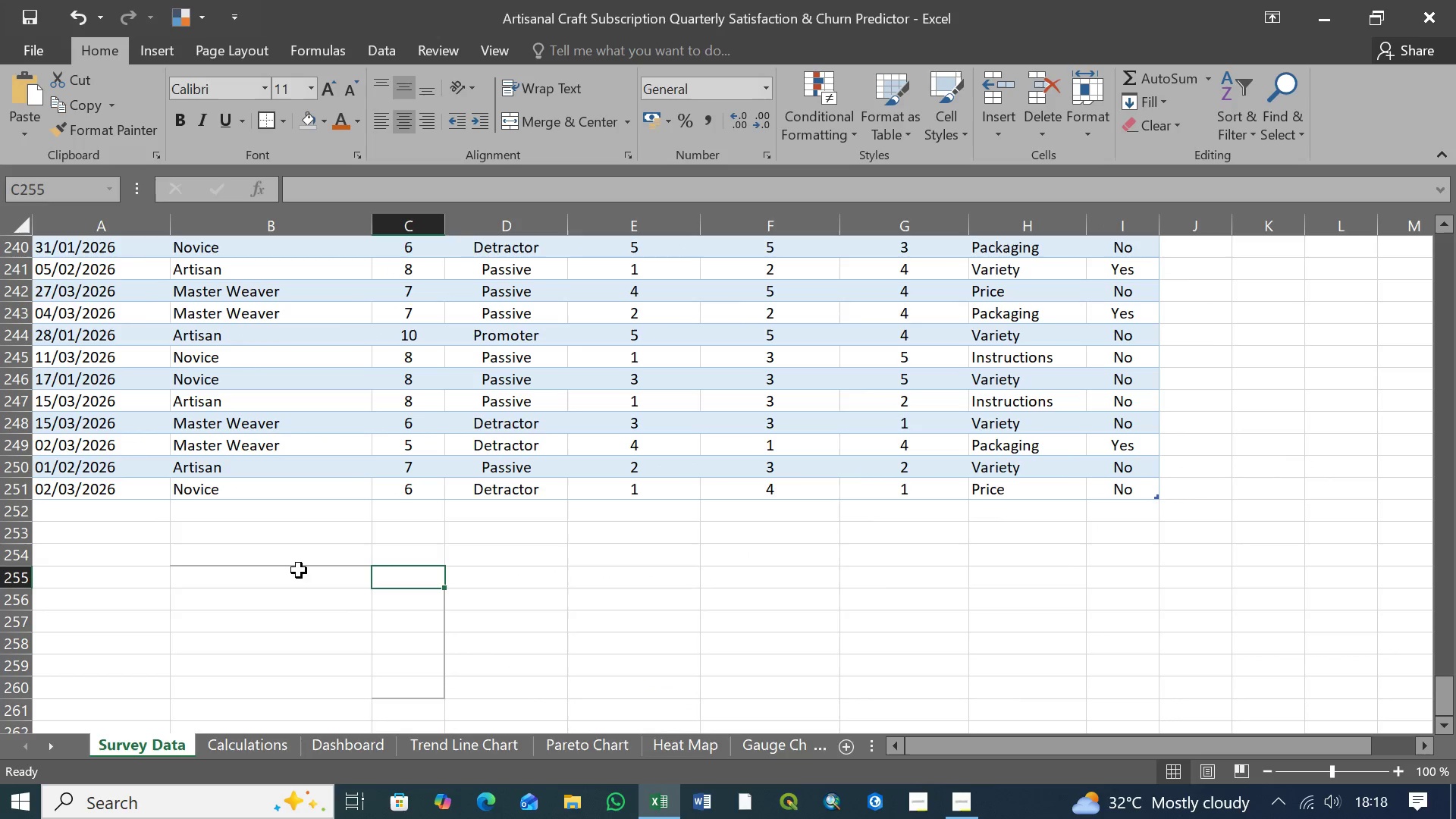 
left_click([89, 575])
 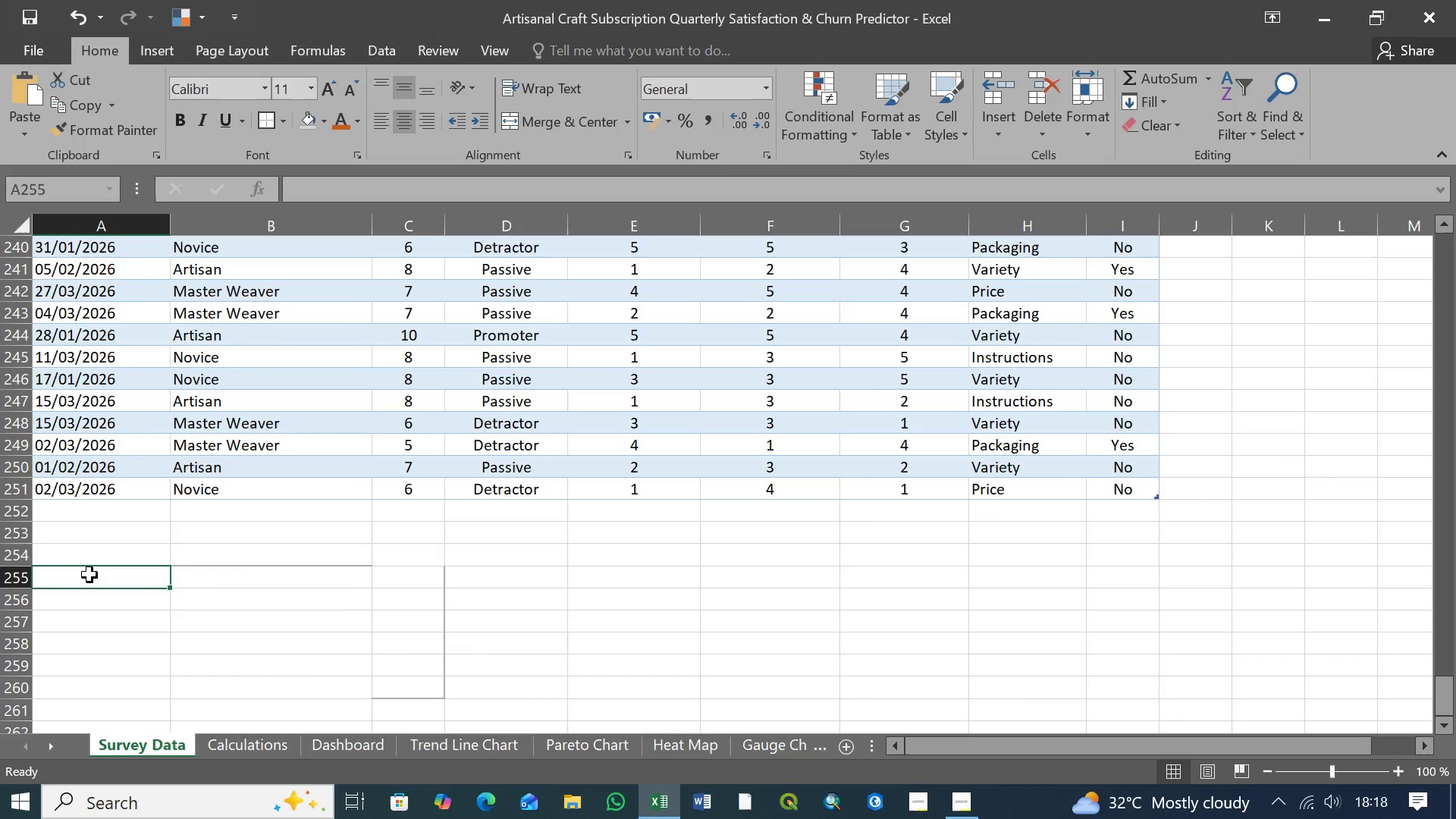 
hold_key(key=ShiftLeft, duration=0.95)
left_click([403, 689])
 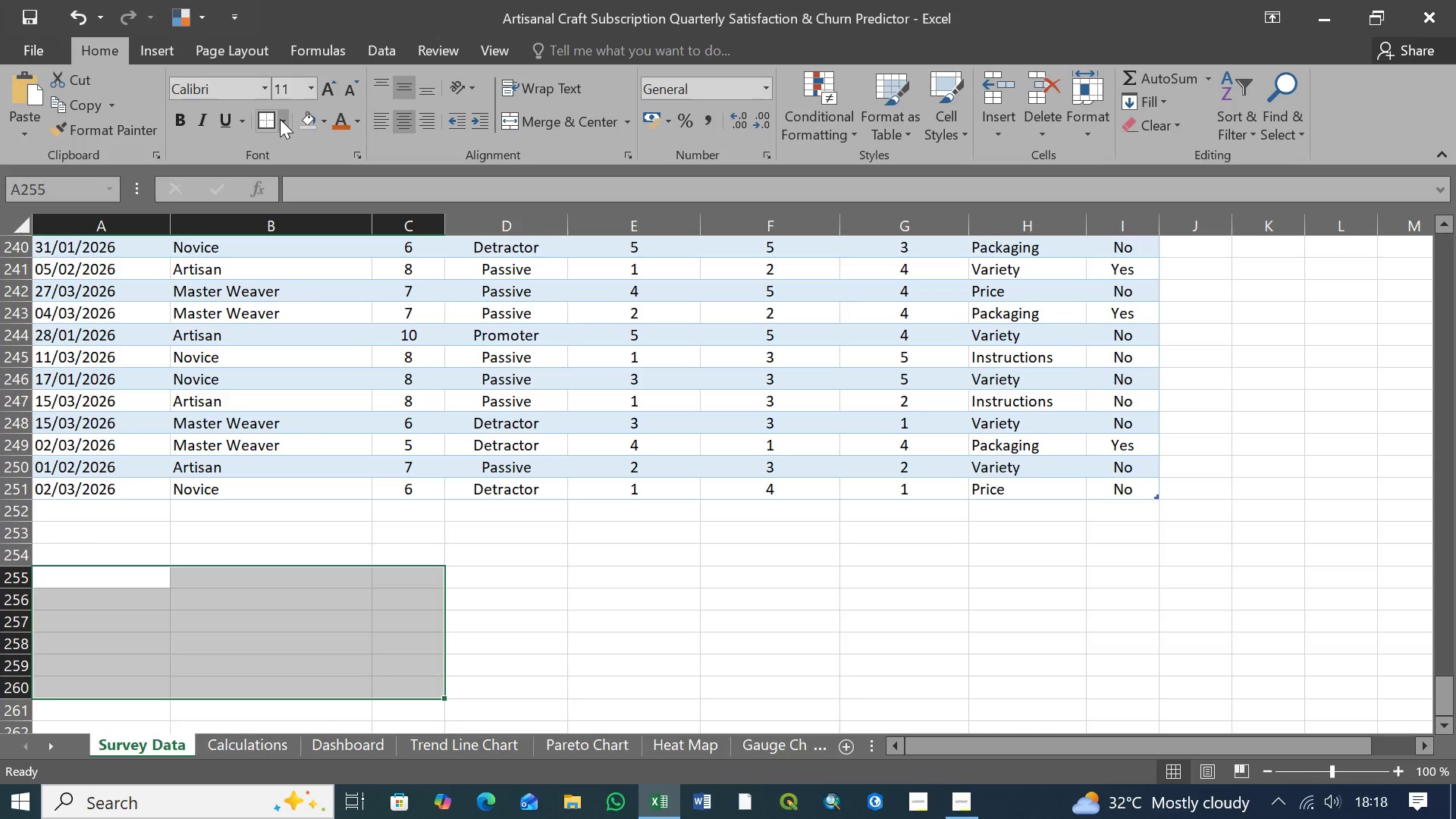 
left_click([283, 121])
 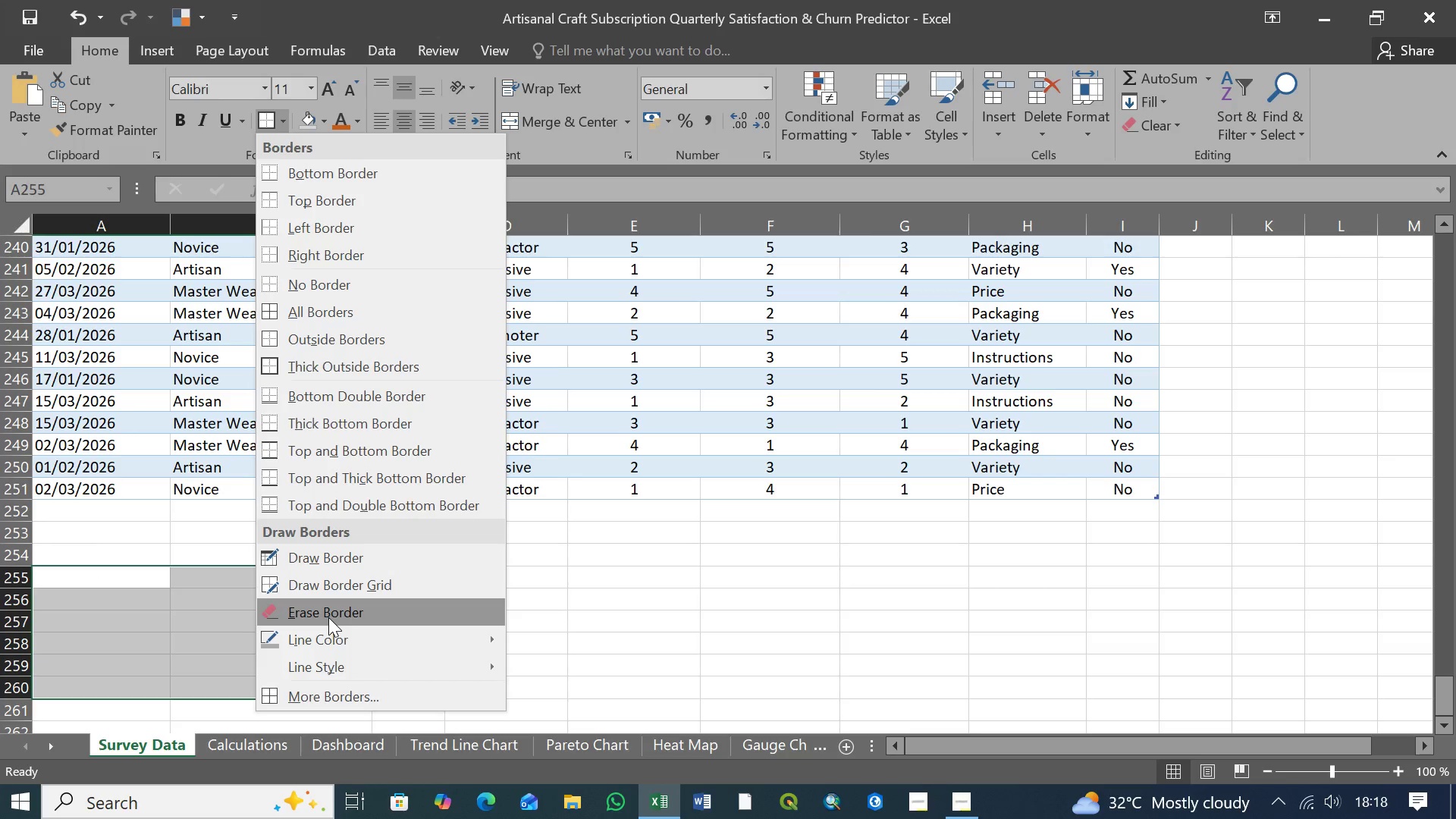 
wait(9.73)
 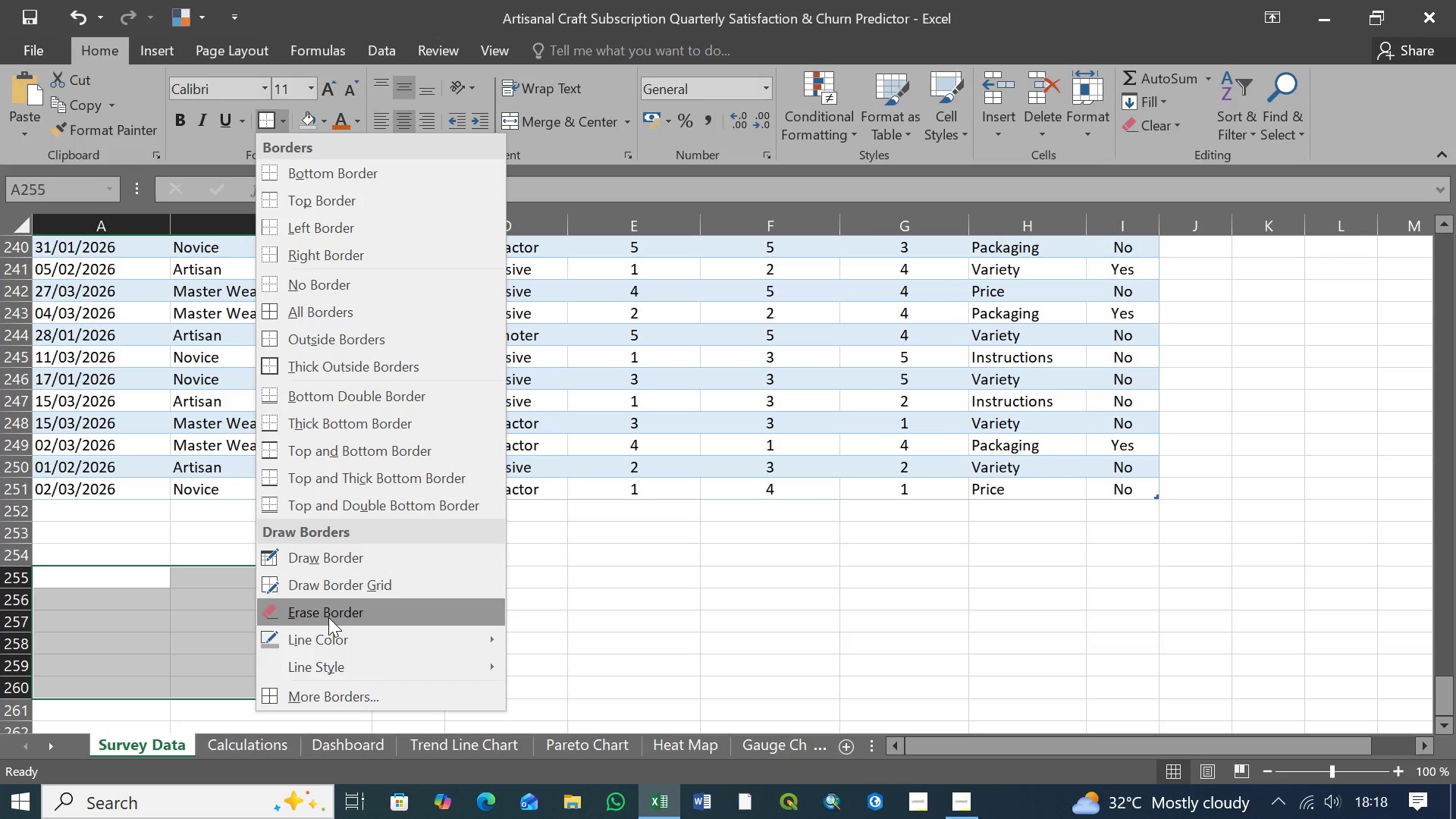 
left_click([283, 612])
 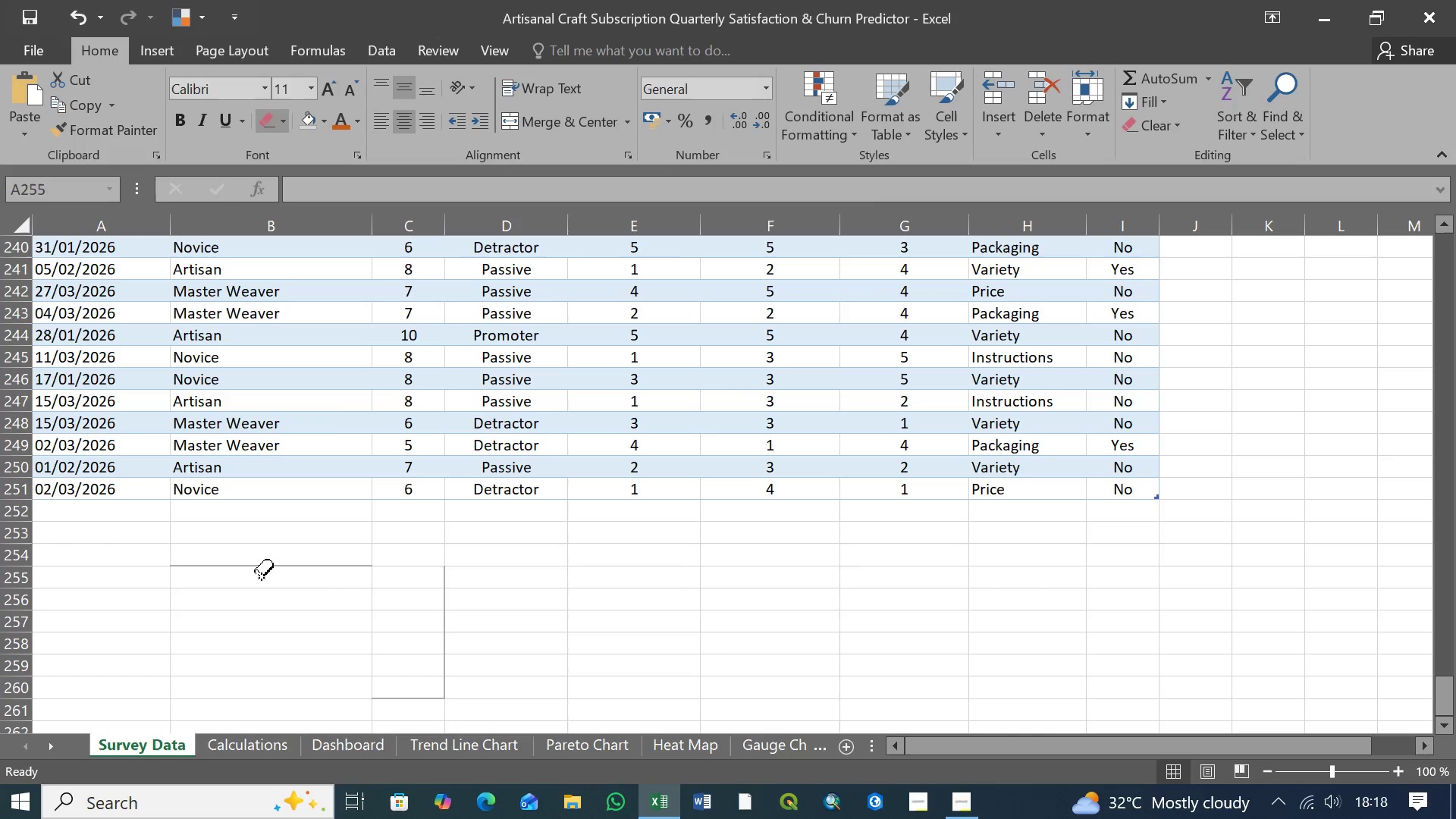 
left_click([266, 574])
 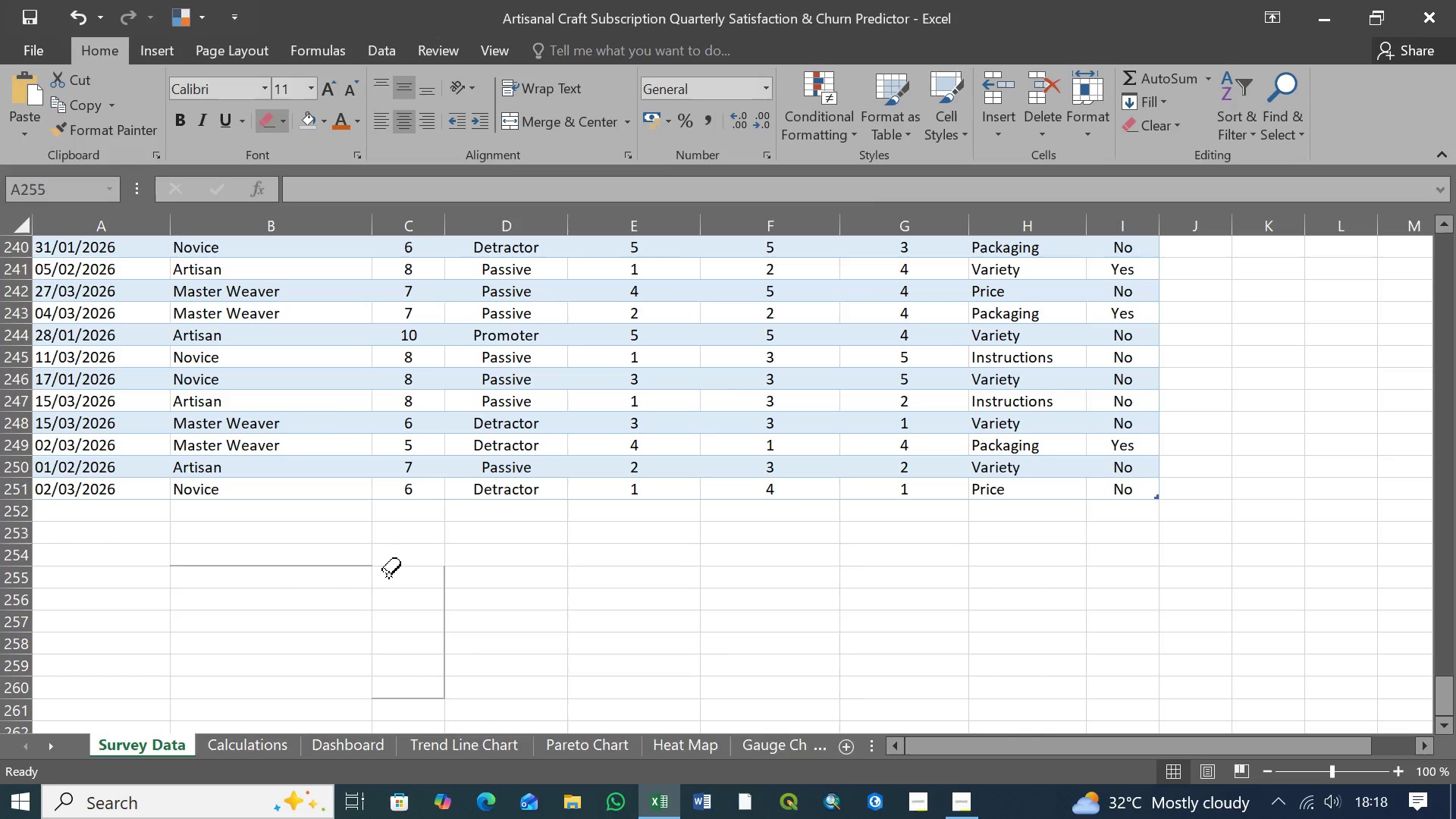 
left_click_drag(start_coordinate=[388, 575], to_coordinate=[226, 575])
 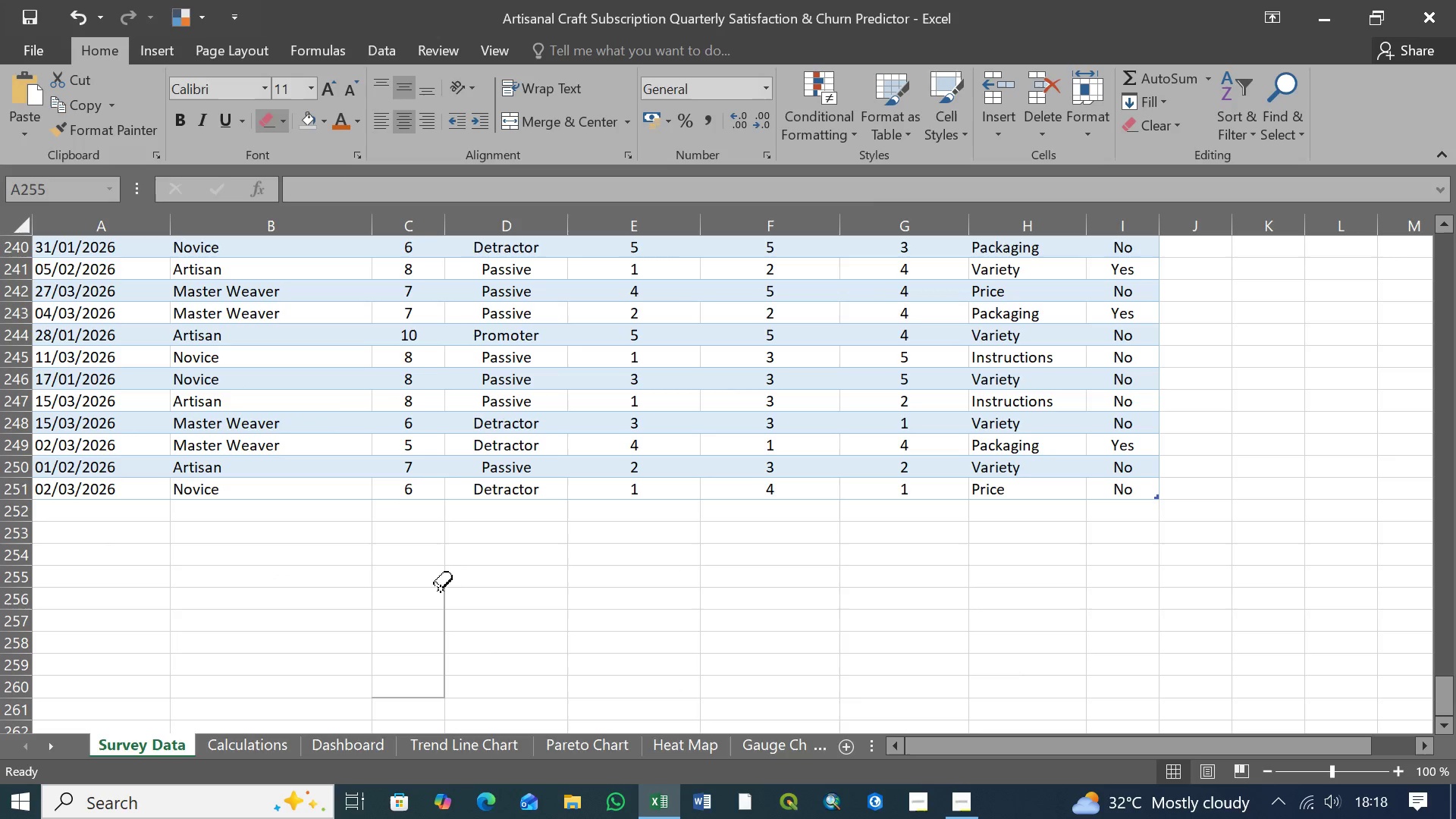 
left_click_drag(start_coordinate=[441, 588], to_coordinate=[363, 701])
 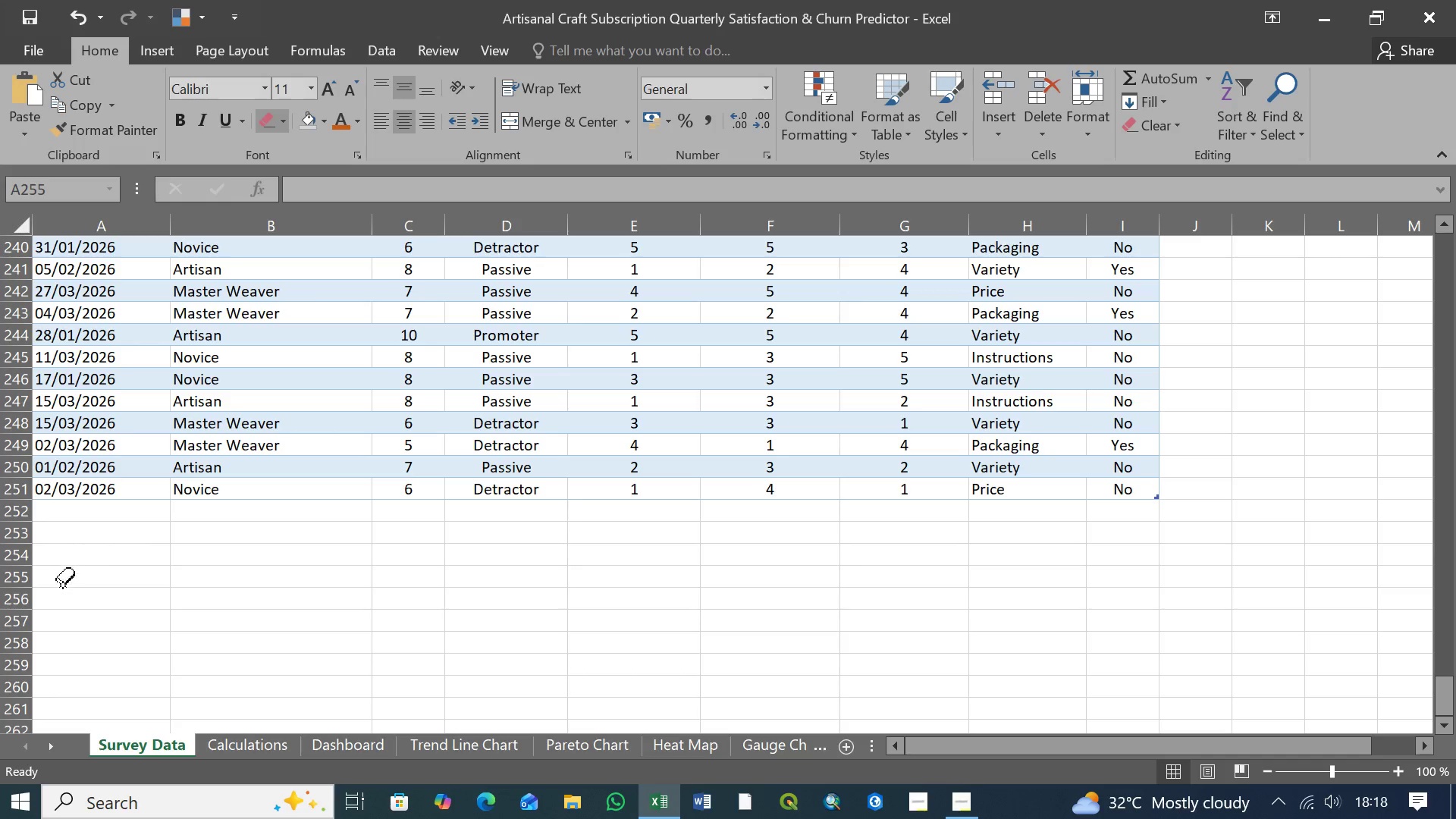 
left_click_drag(start_coordinate=[64, 551], to_coordinate=[146, 693])
 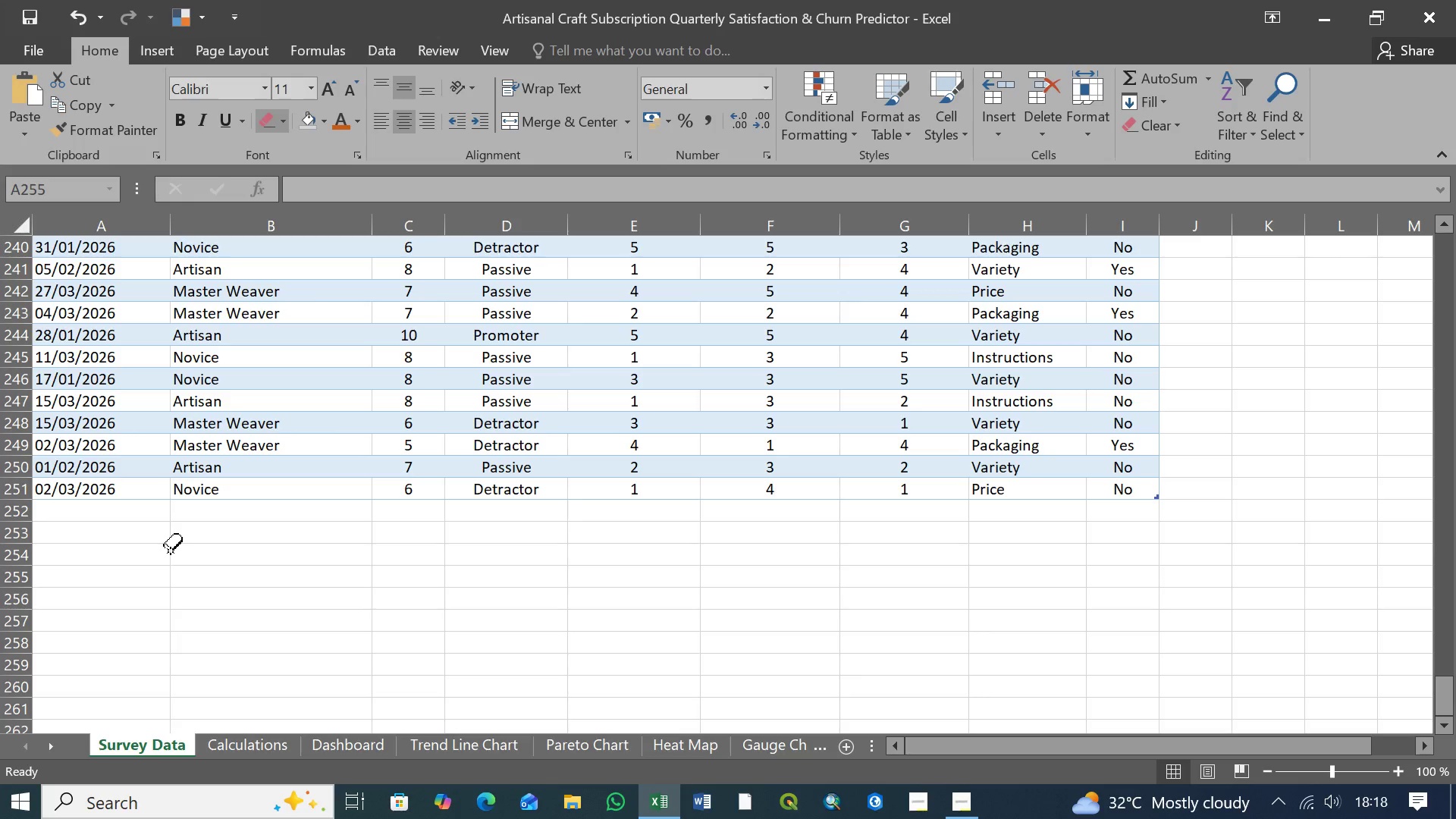 
left_click_drag(start_coordinate=[171, 551], to_coordinate=[482, 700])
 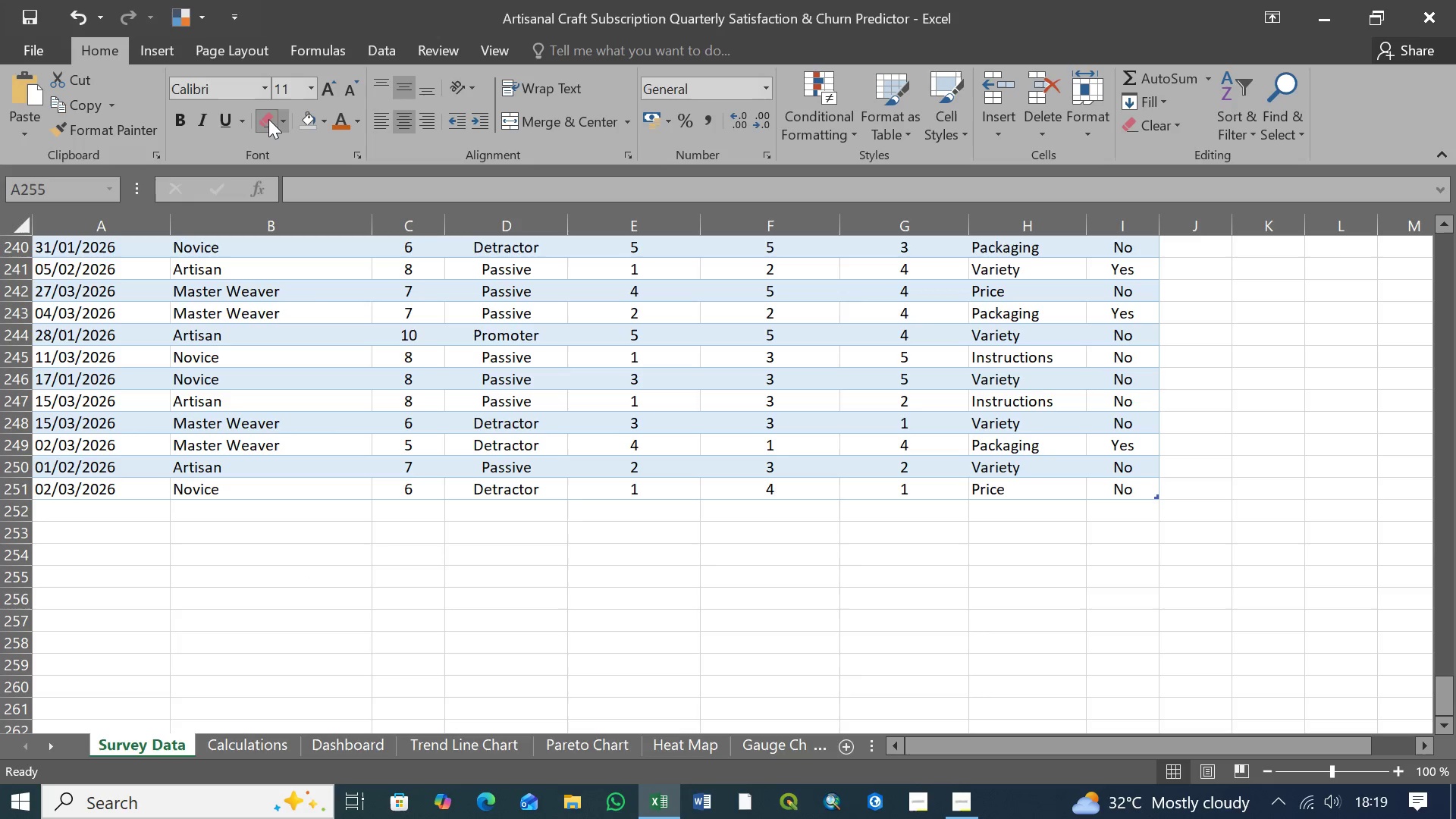 
left_click([282, 124])
 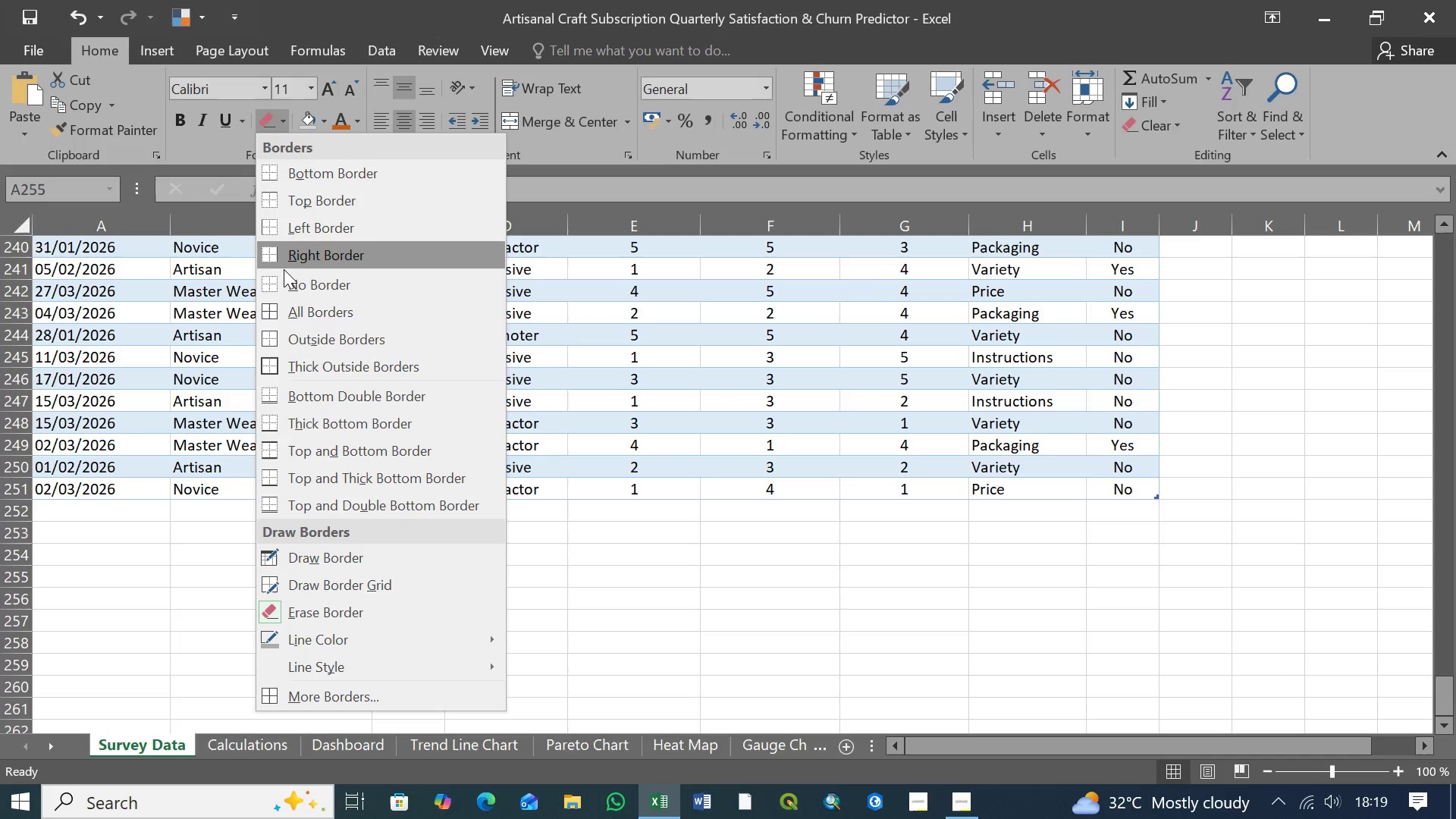 
left_click([297, 281])
 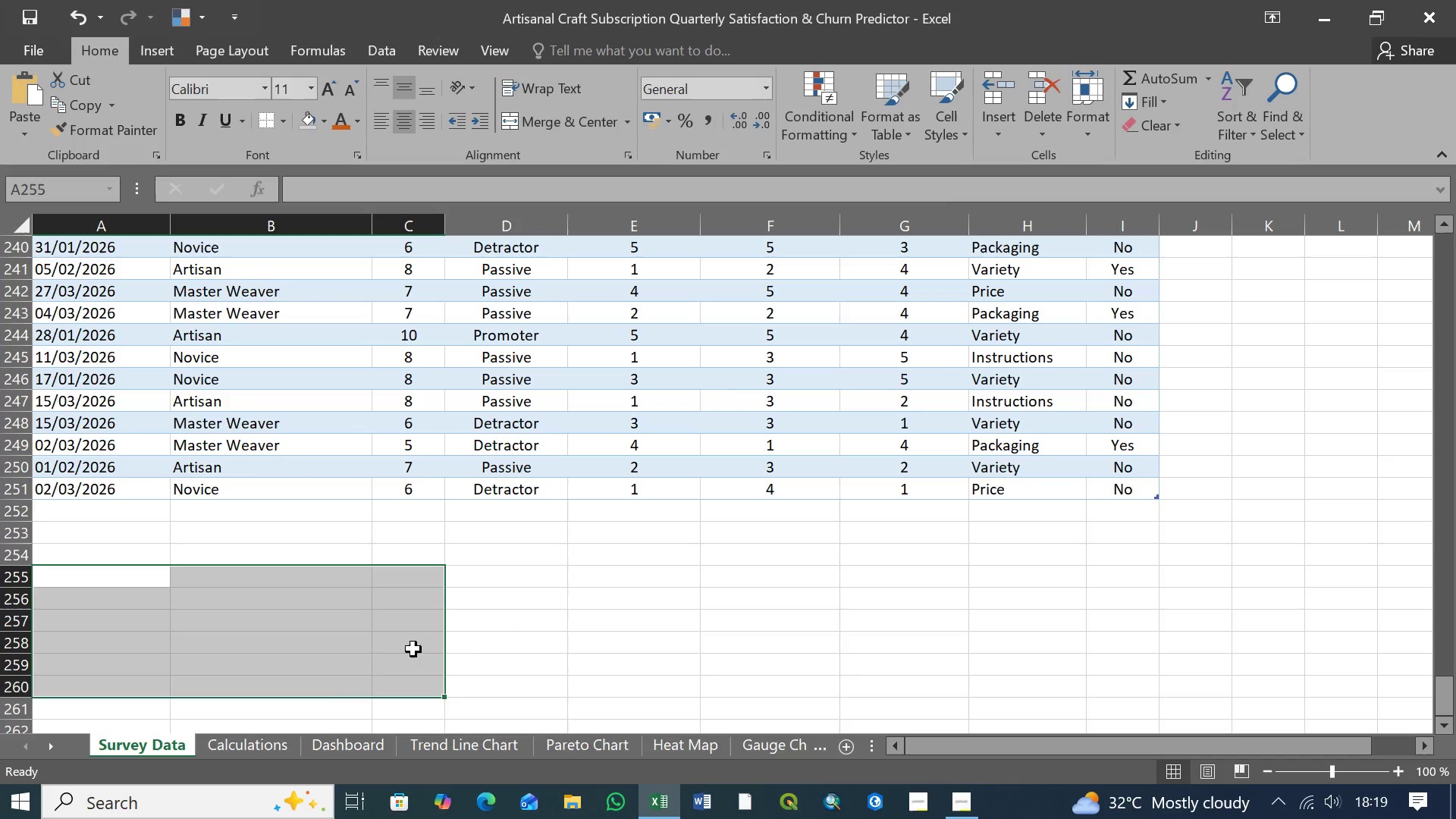 
left_click([507, 644])
 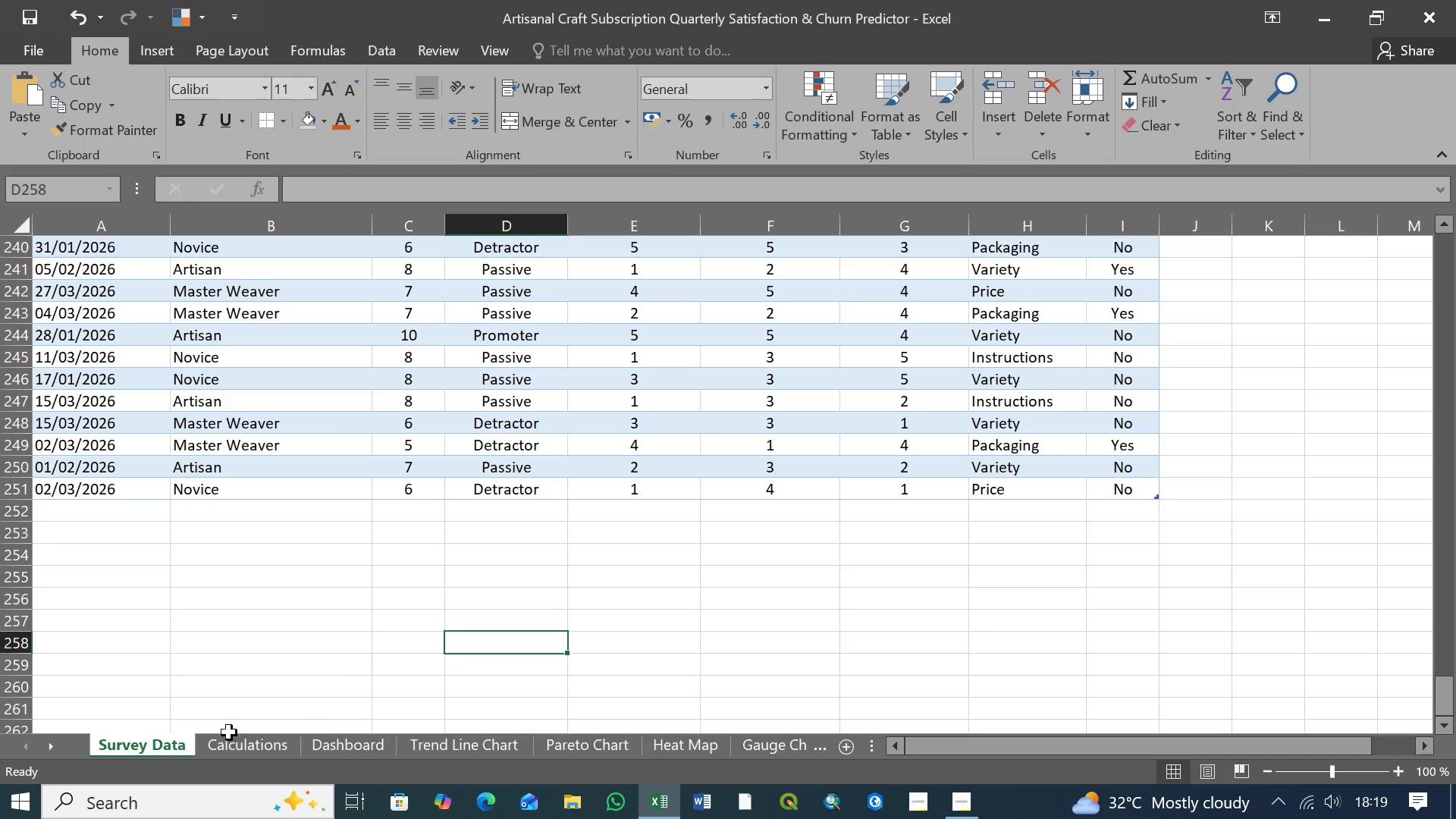 
scroll: coordinate [319, 609], scroll_direction: up, amount: 49.0
 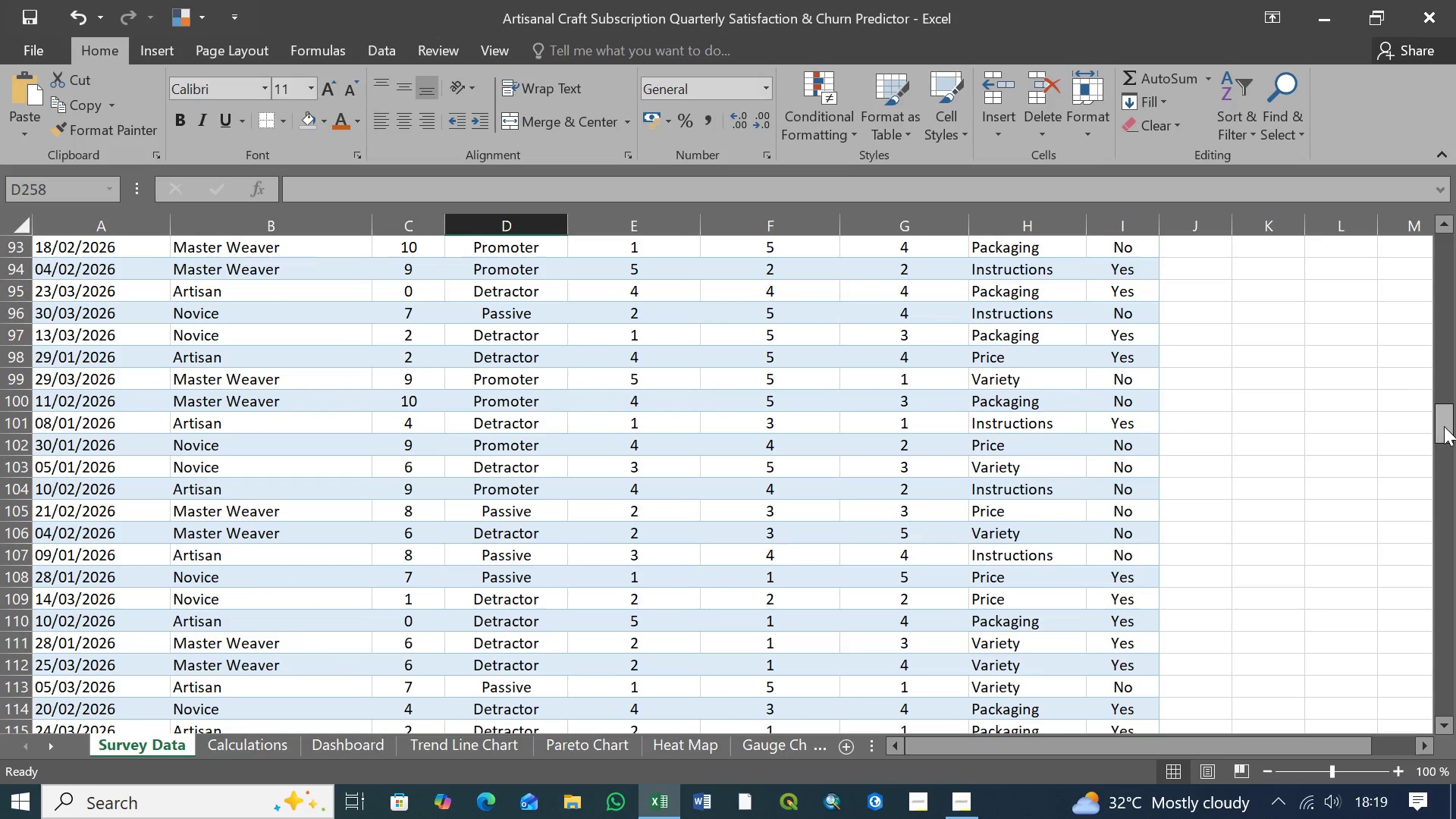 
left_click_drag(start_coordinate=[1444, 426], to_coordinate=[1439, 243])
 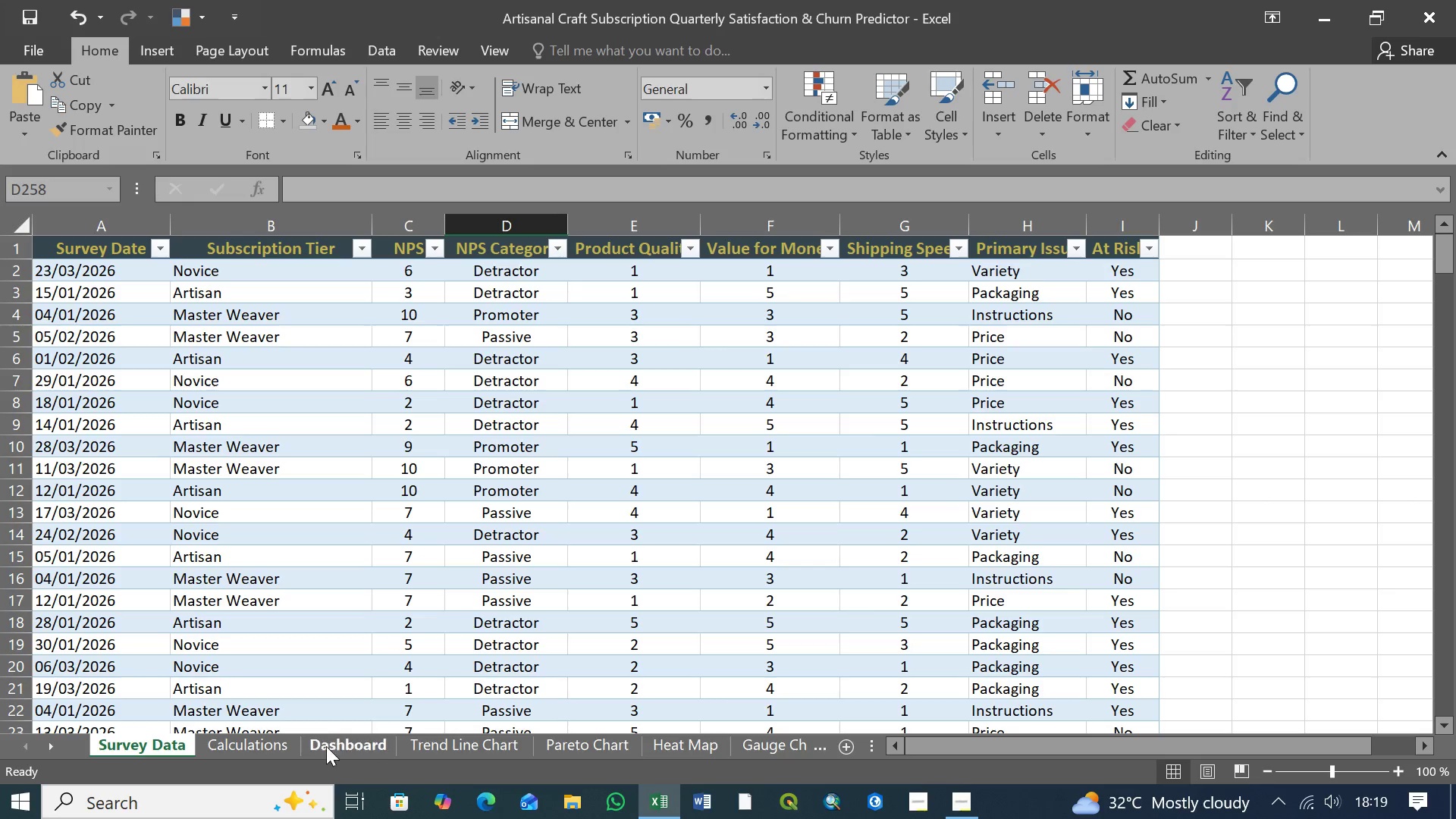 
left_click([250, 747])
 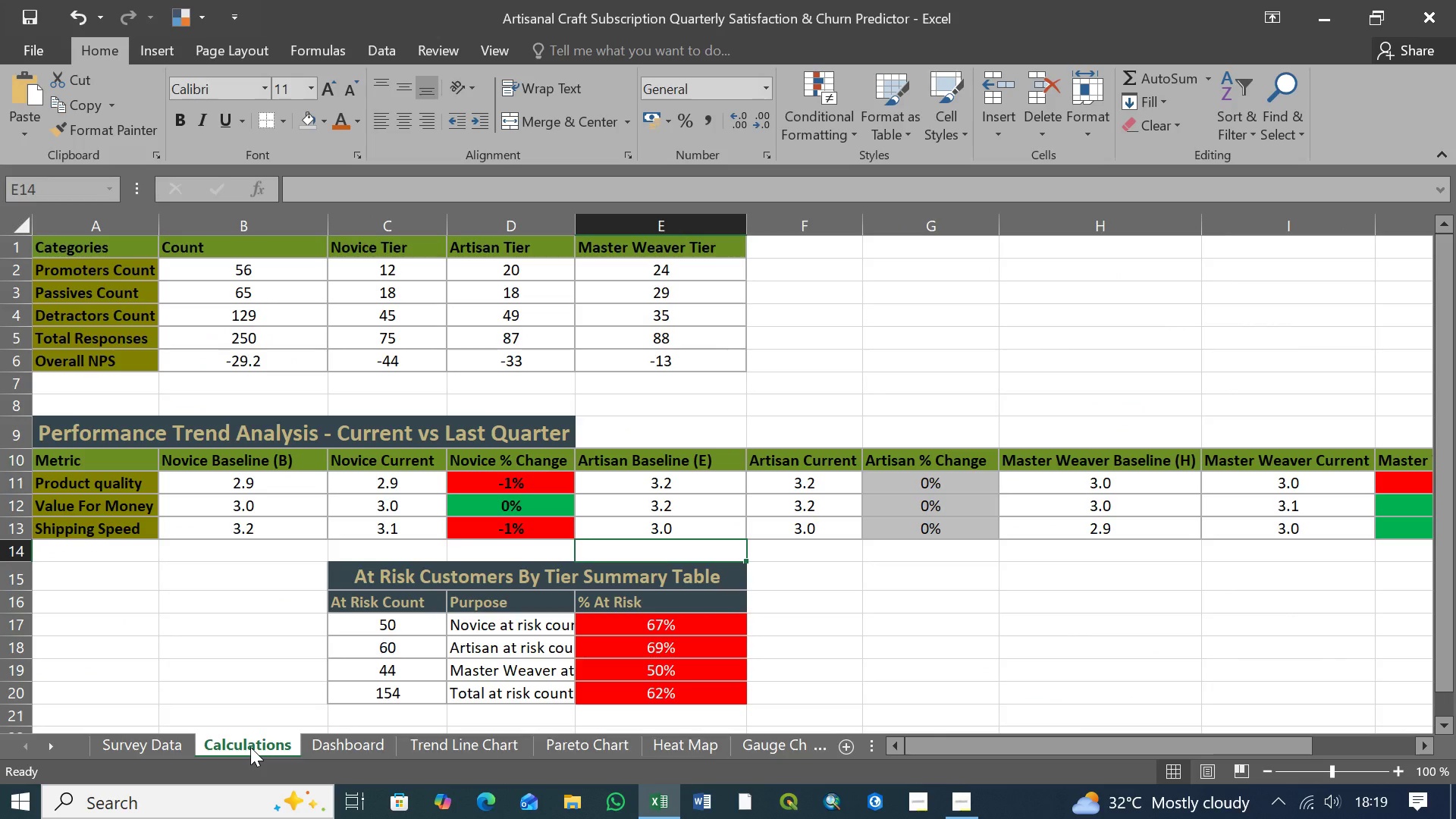 
wait(6.72)
 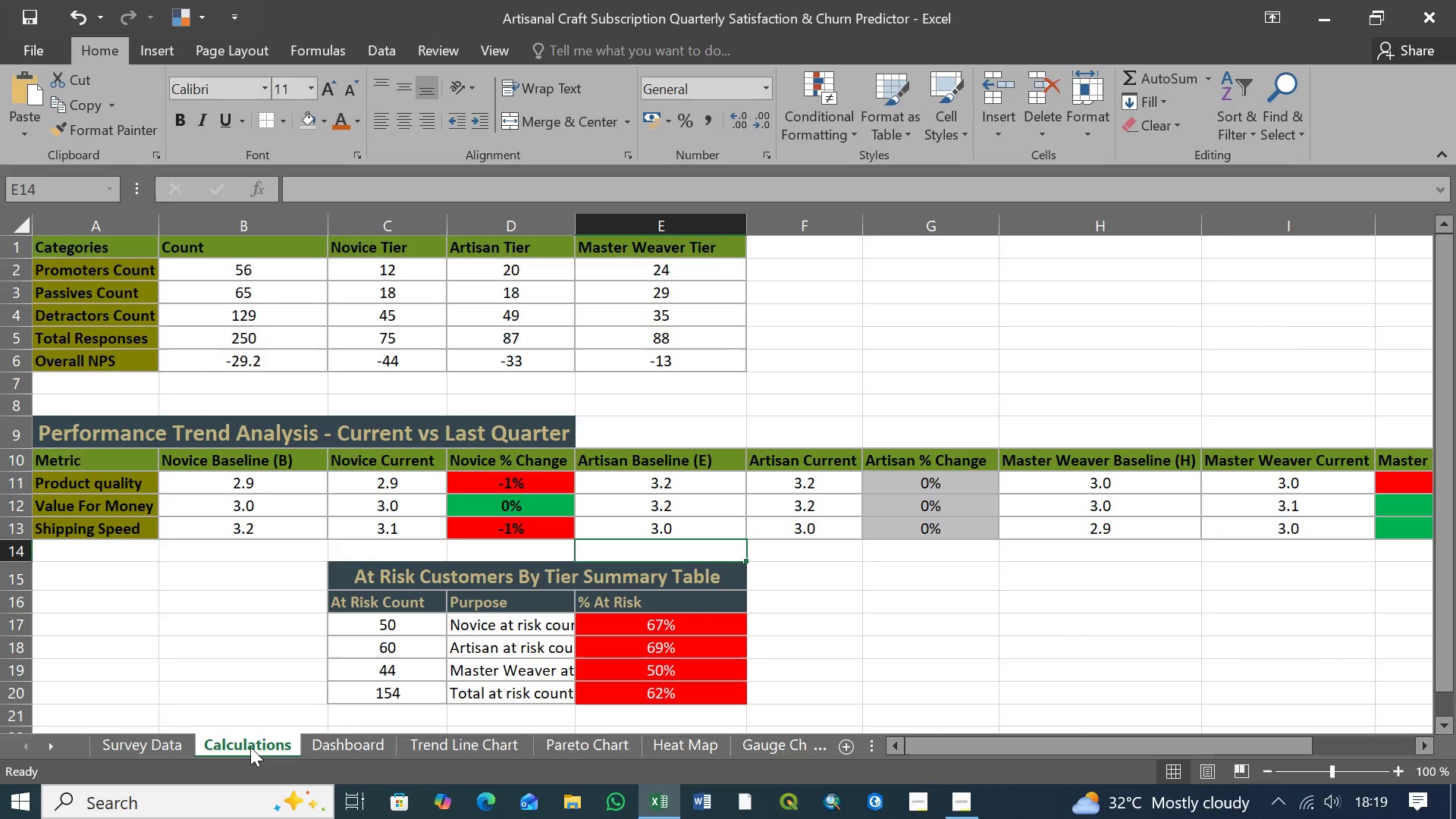 
left_click([343, 743])
 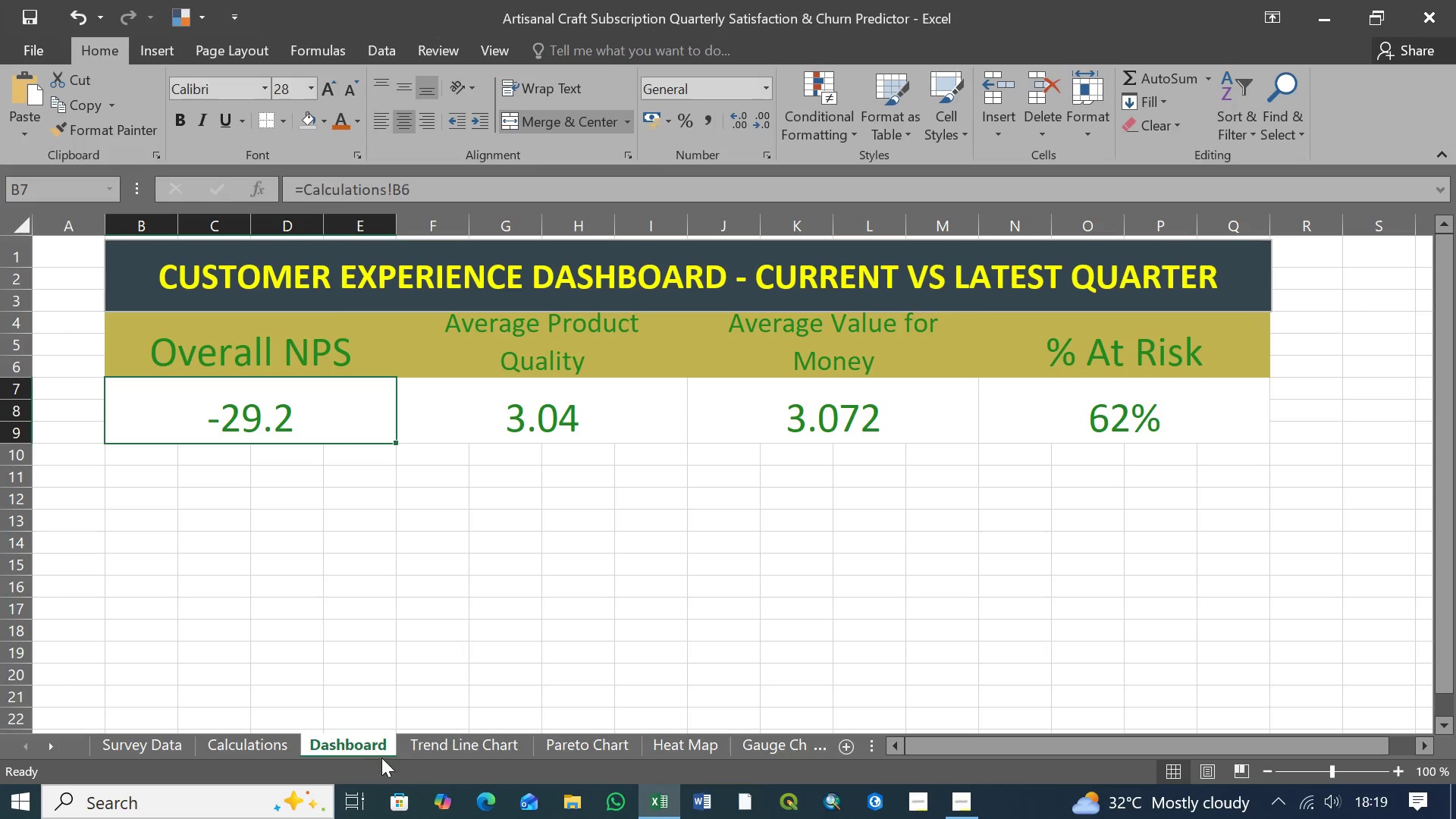 
left_click([455, 744])
 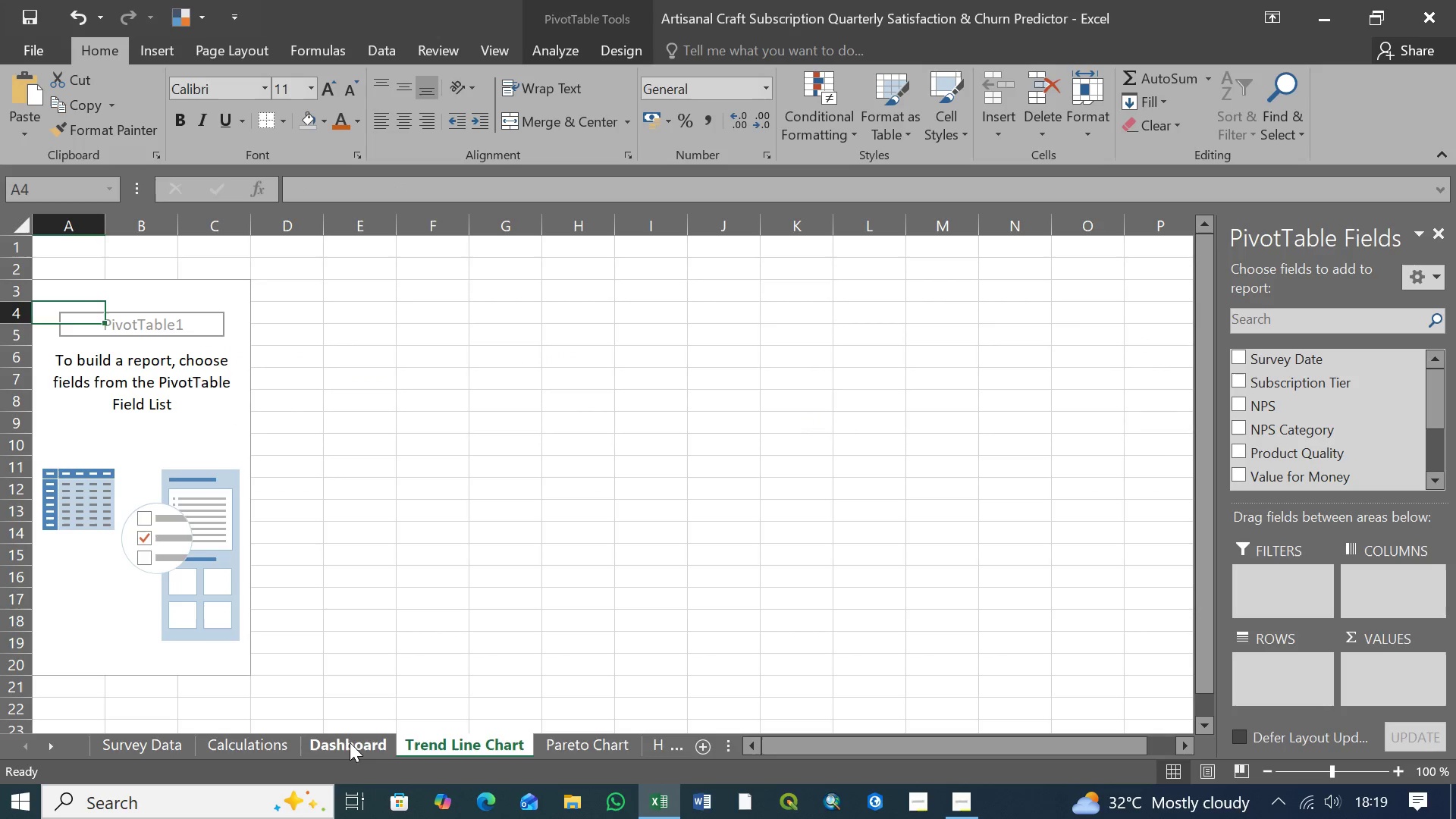 
left_click([340, 742])
 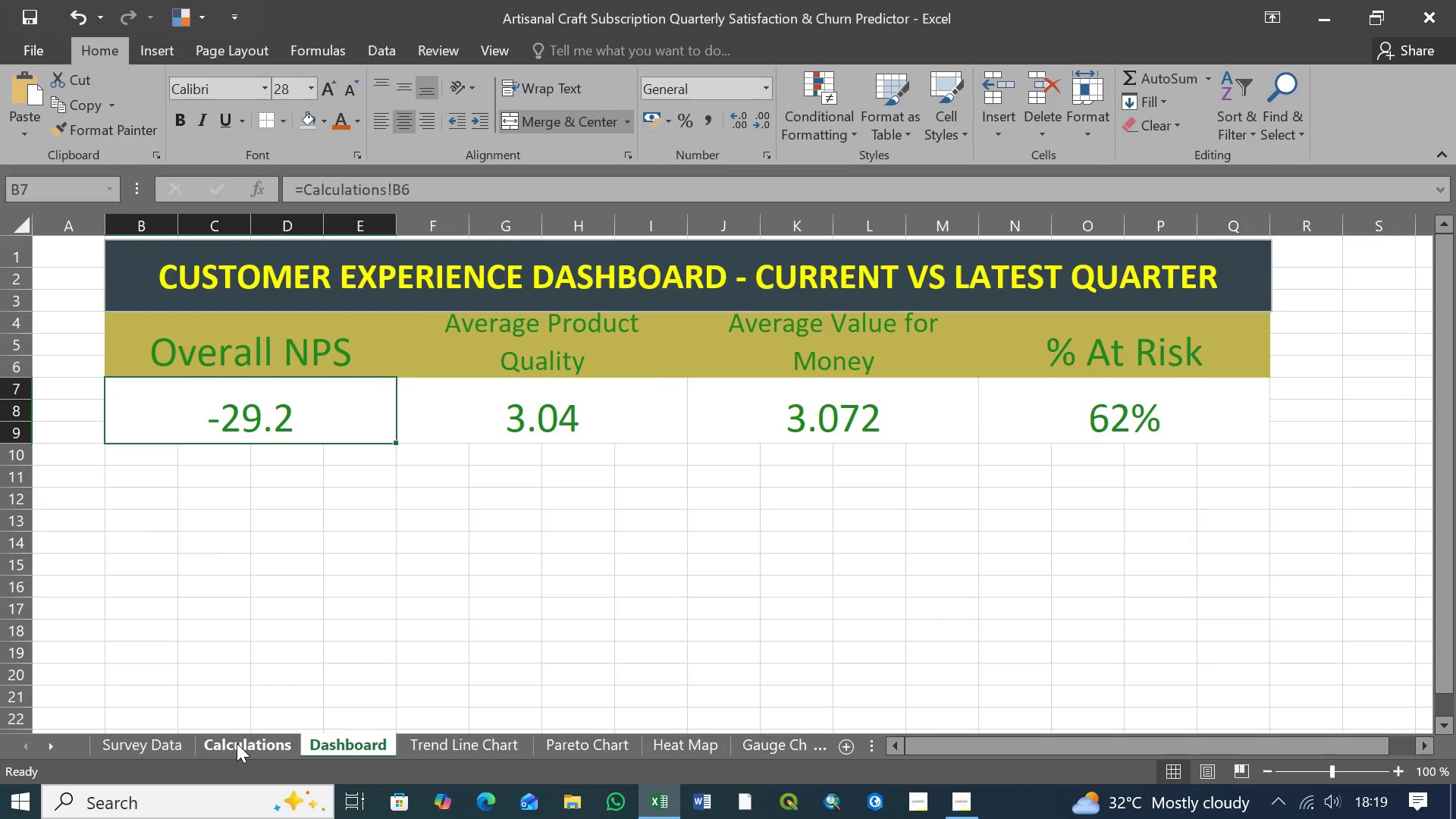 
left_click([237, 743])
 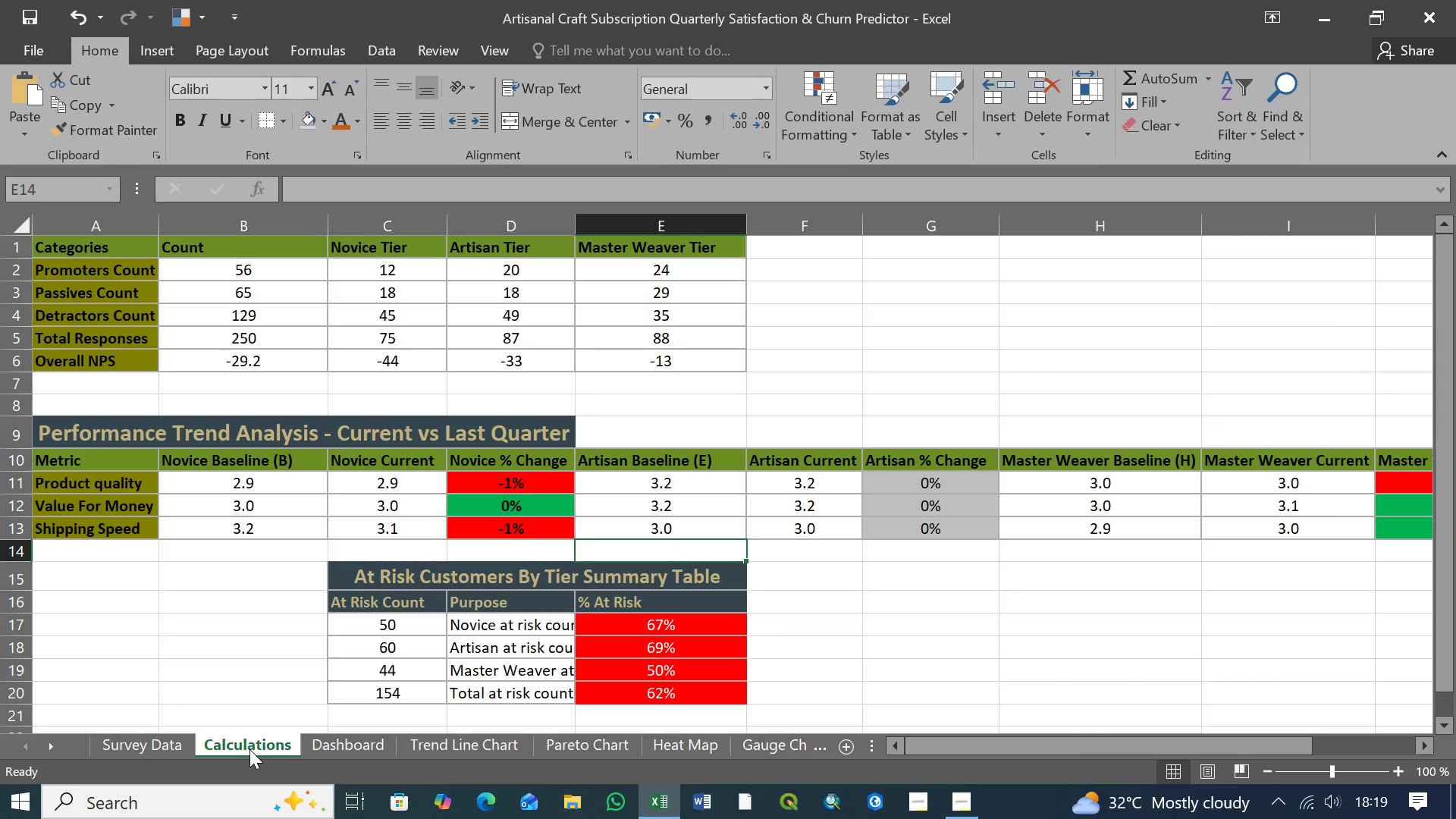 
left_click([249, 749])
 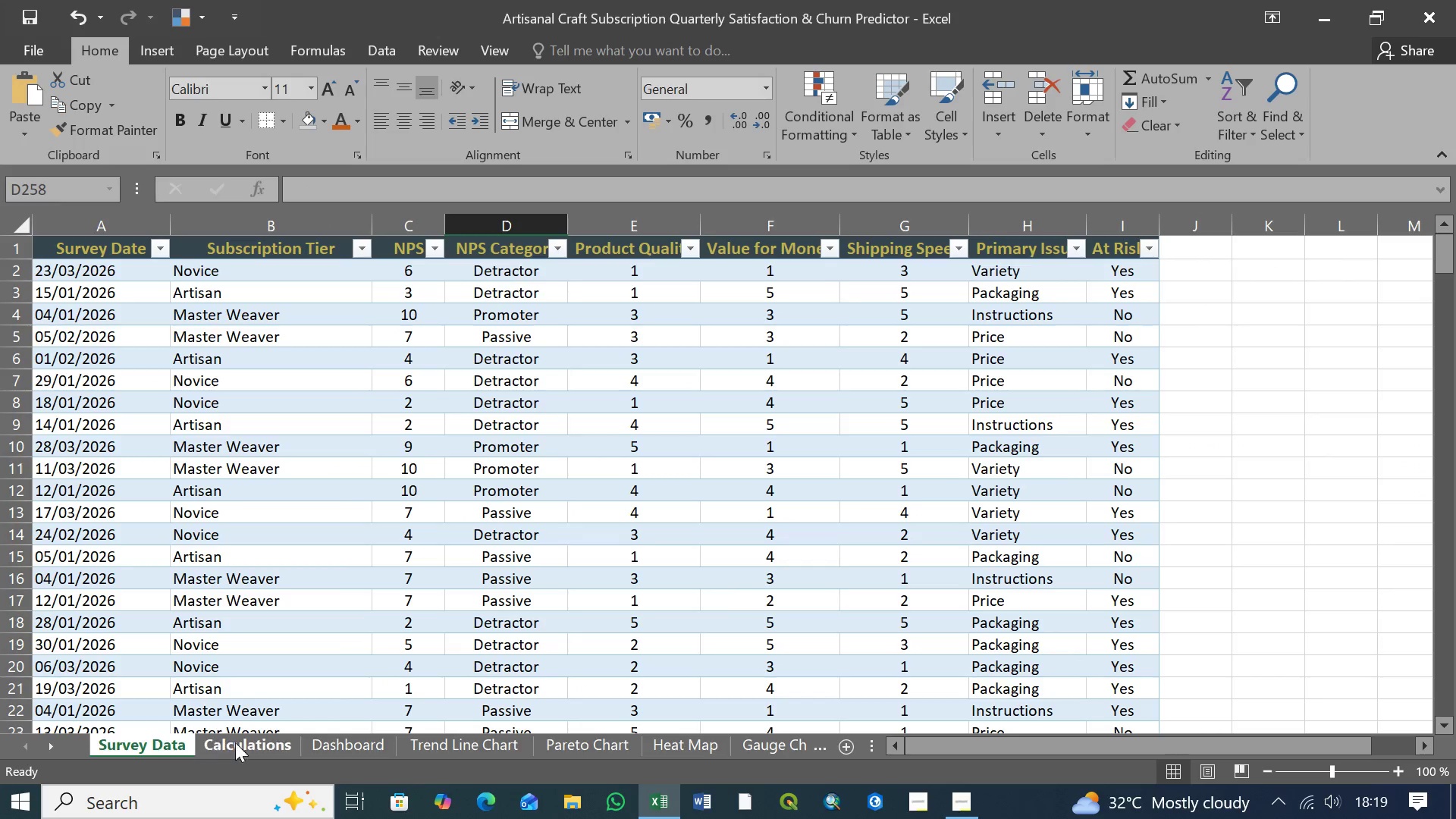 
double_click([237, 742])
 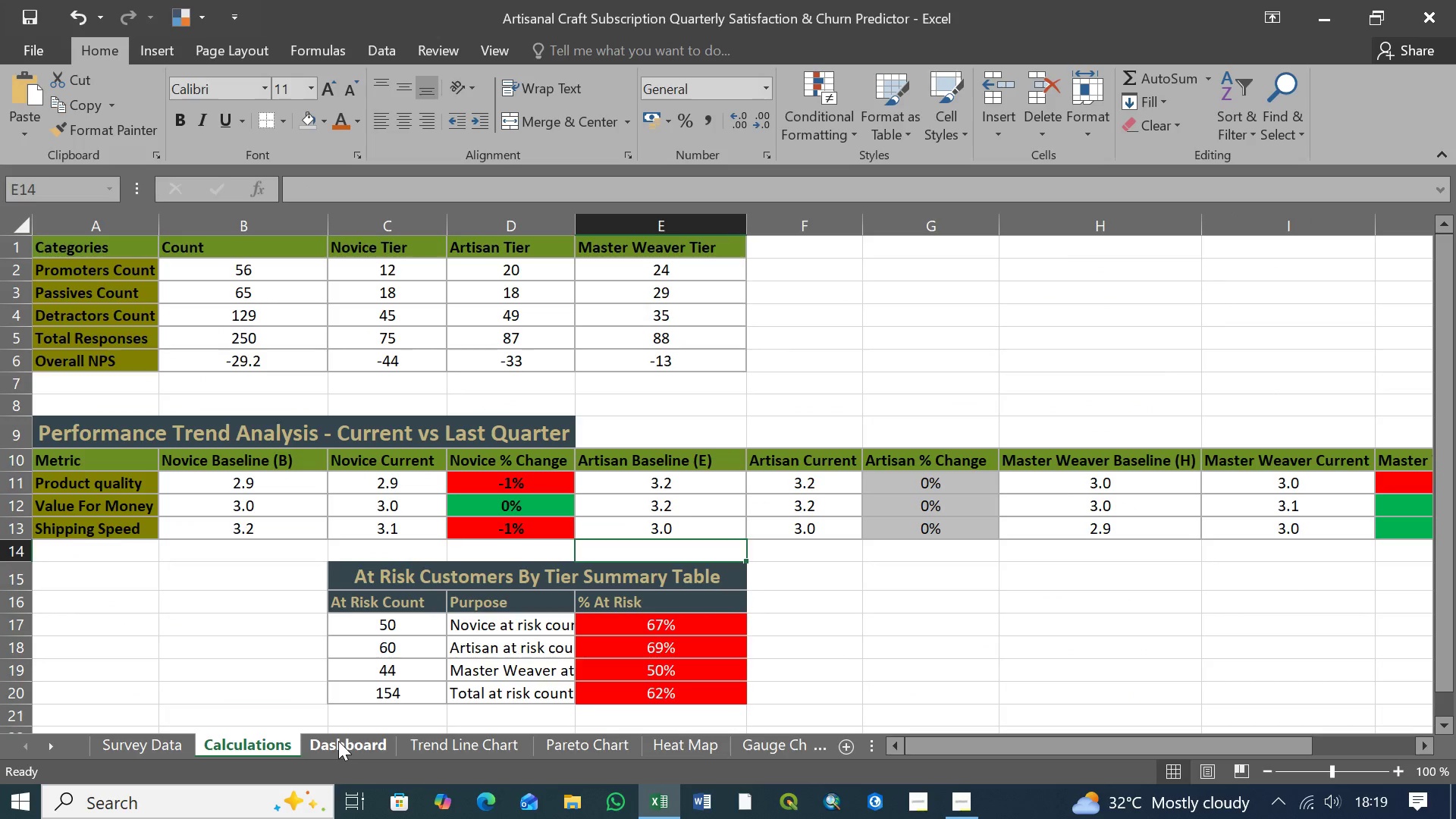 
left_click([338, 741])
 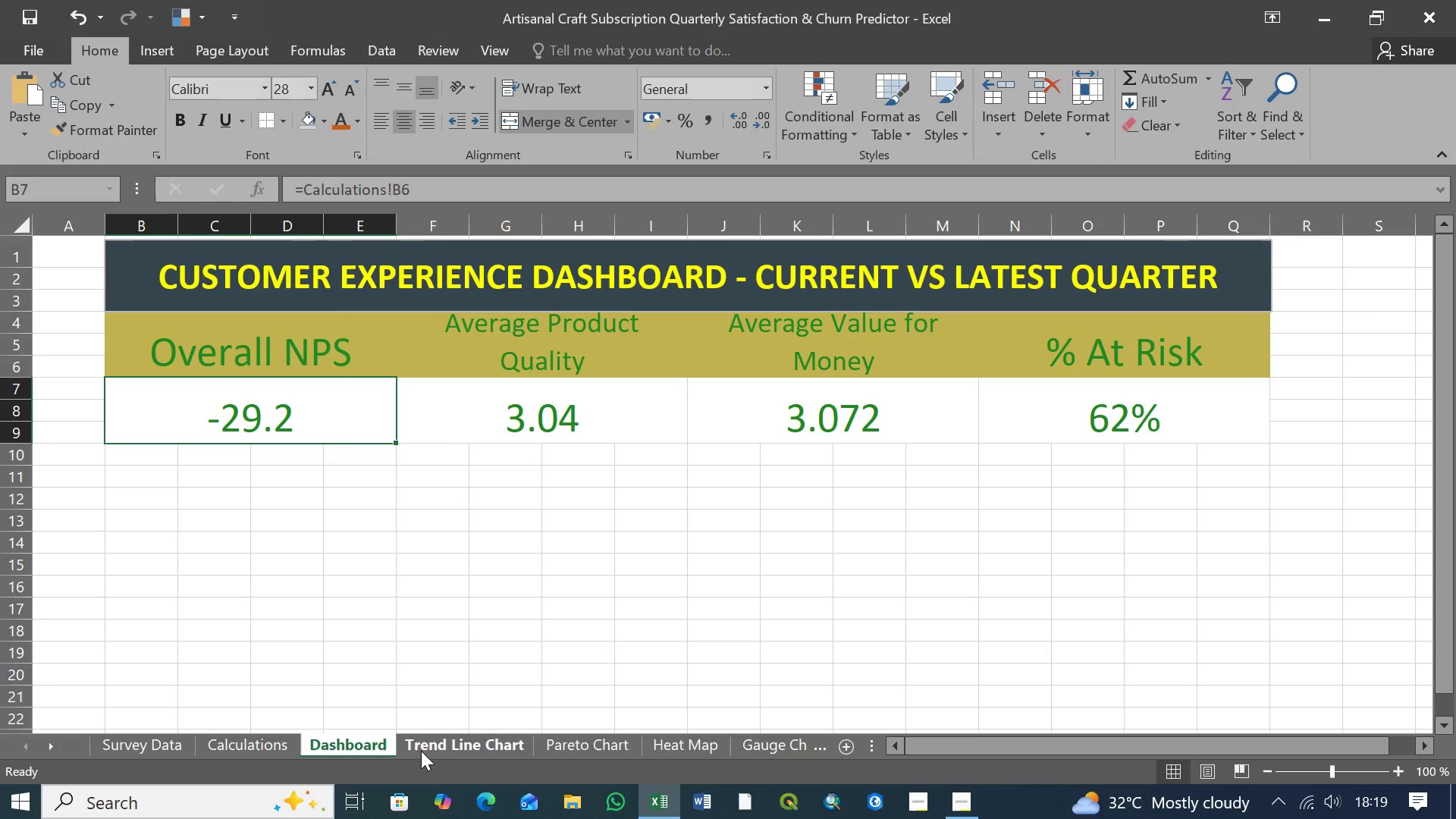 
left_click([445, 750])
 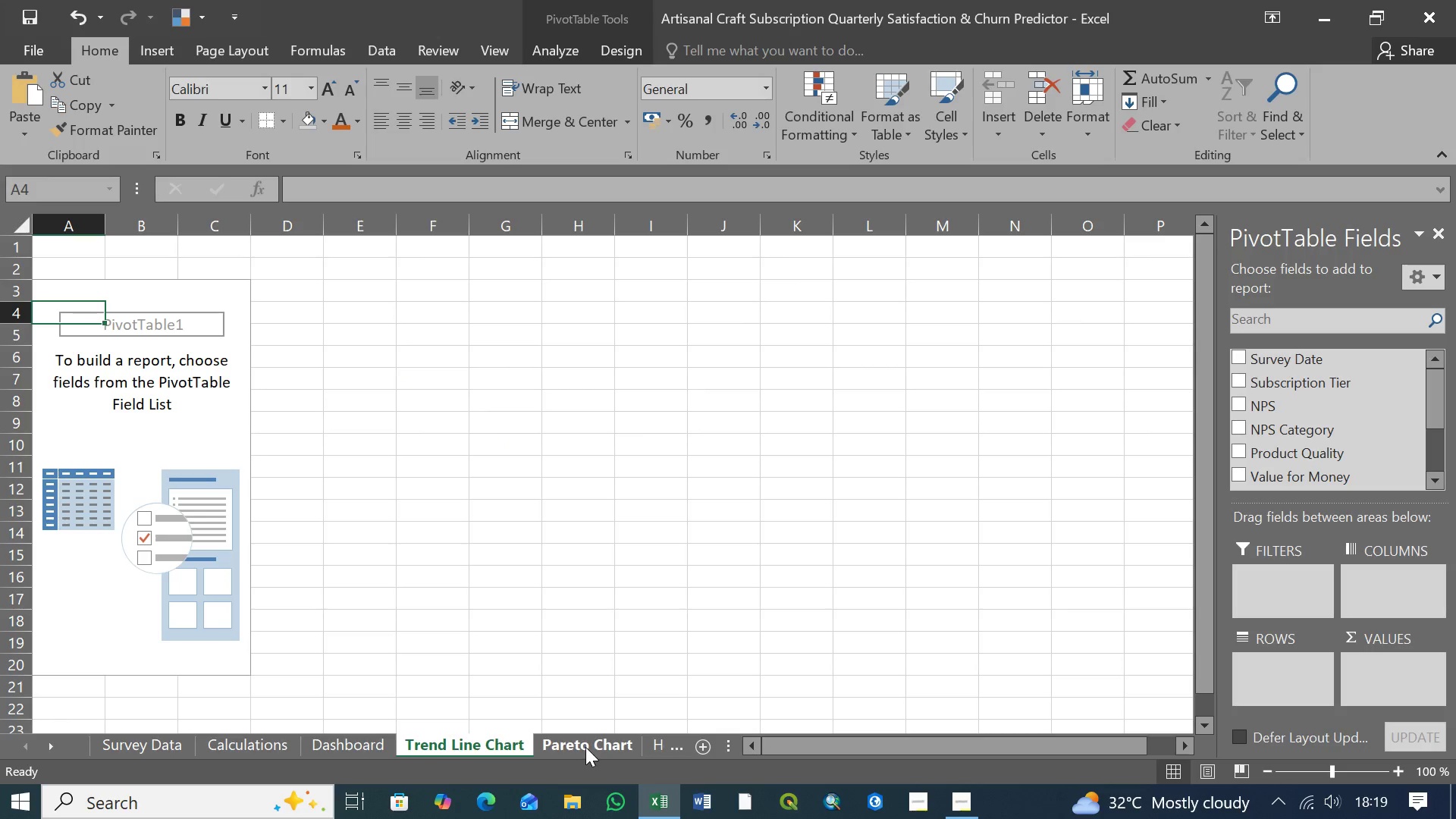 
left_click([585, 747])
 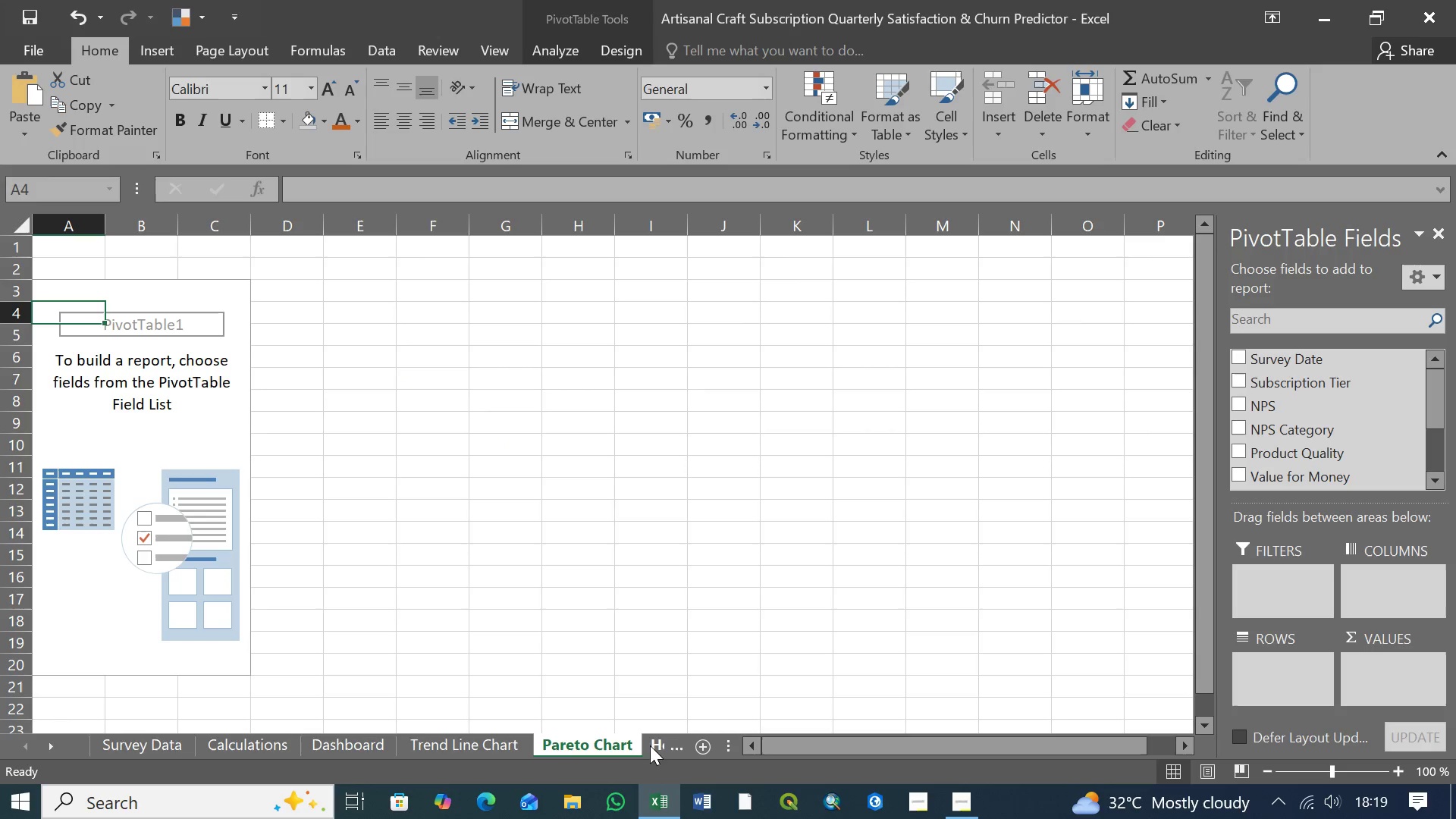 
left_click([654, 745])
 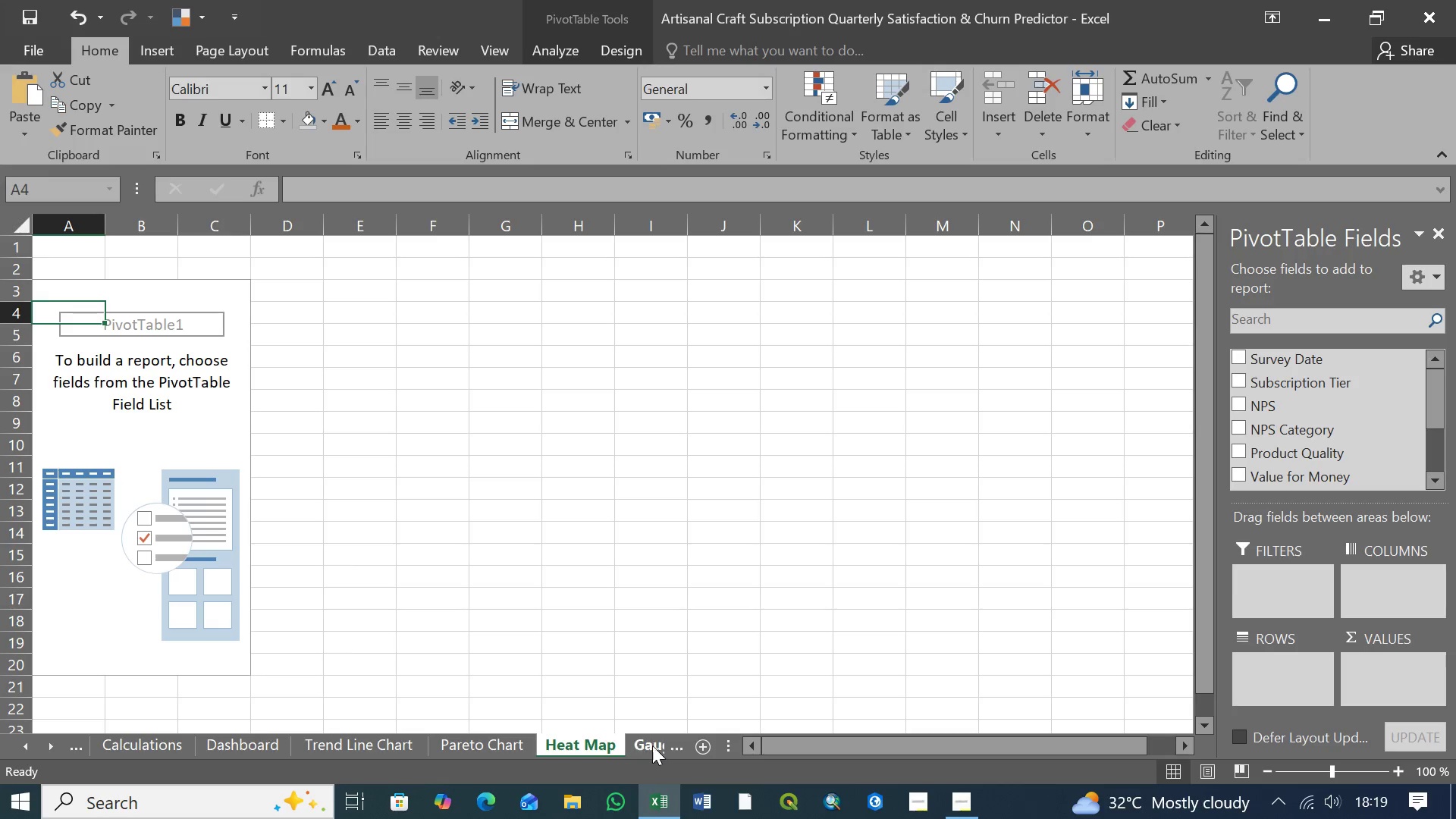 